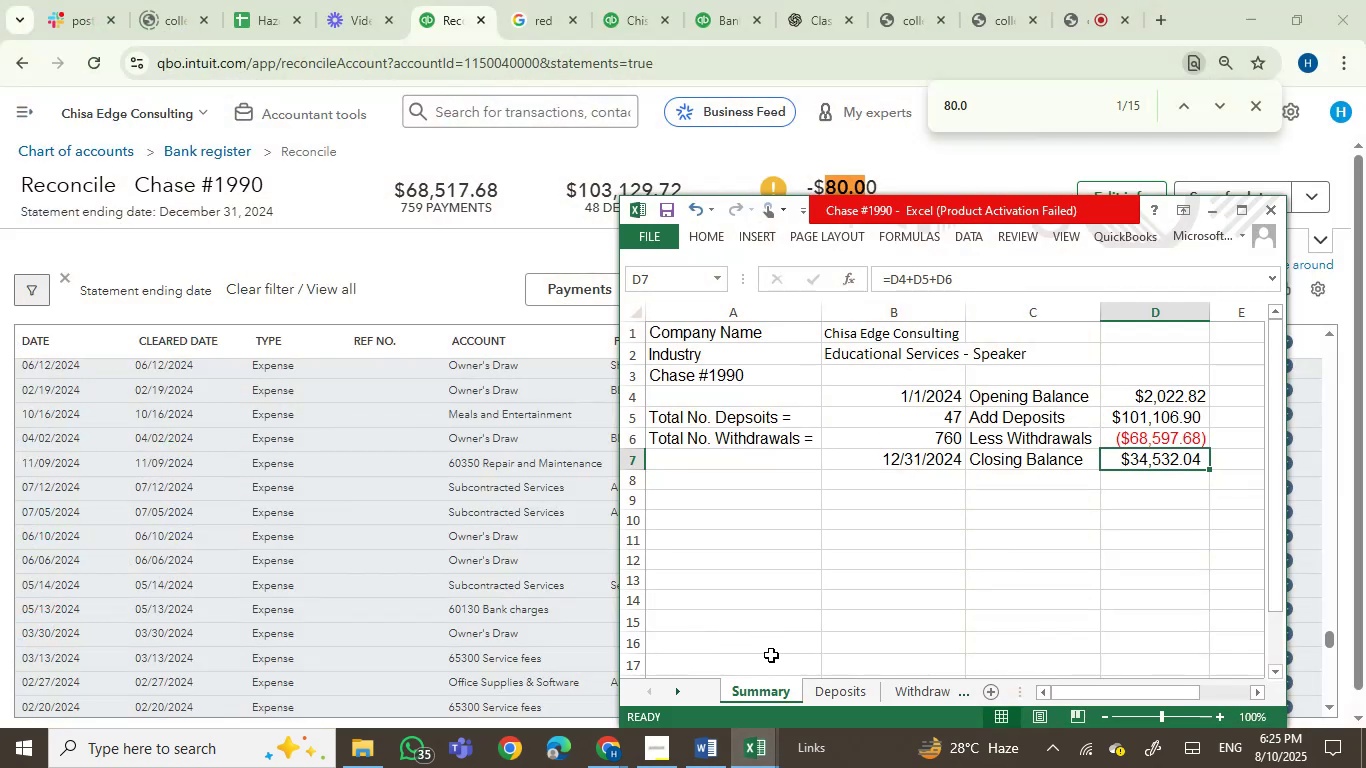 
left_click([764, 767])
 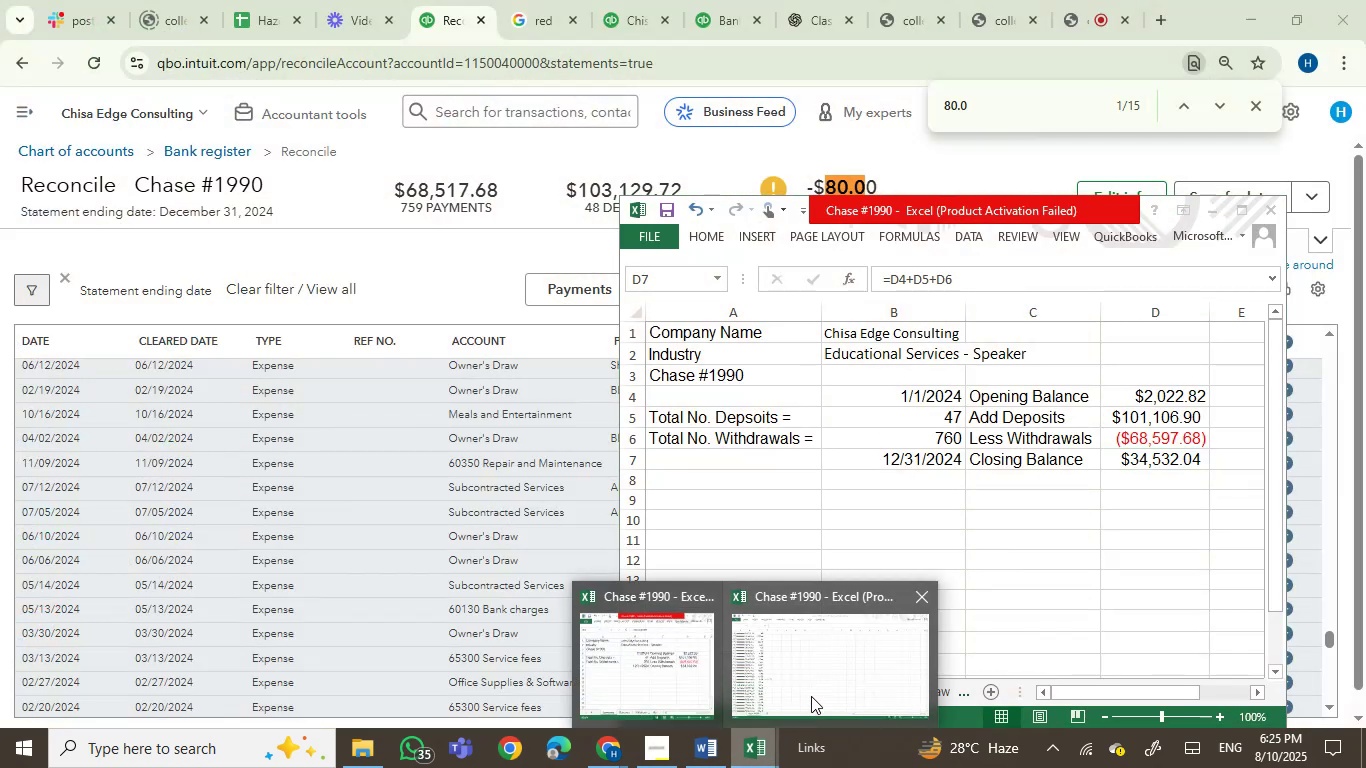 
left_click([812, 693])
 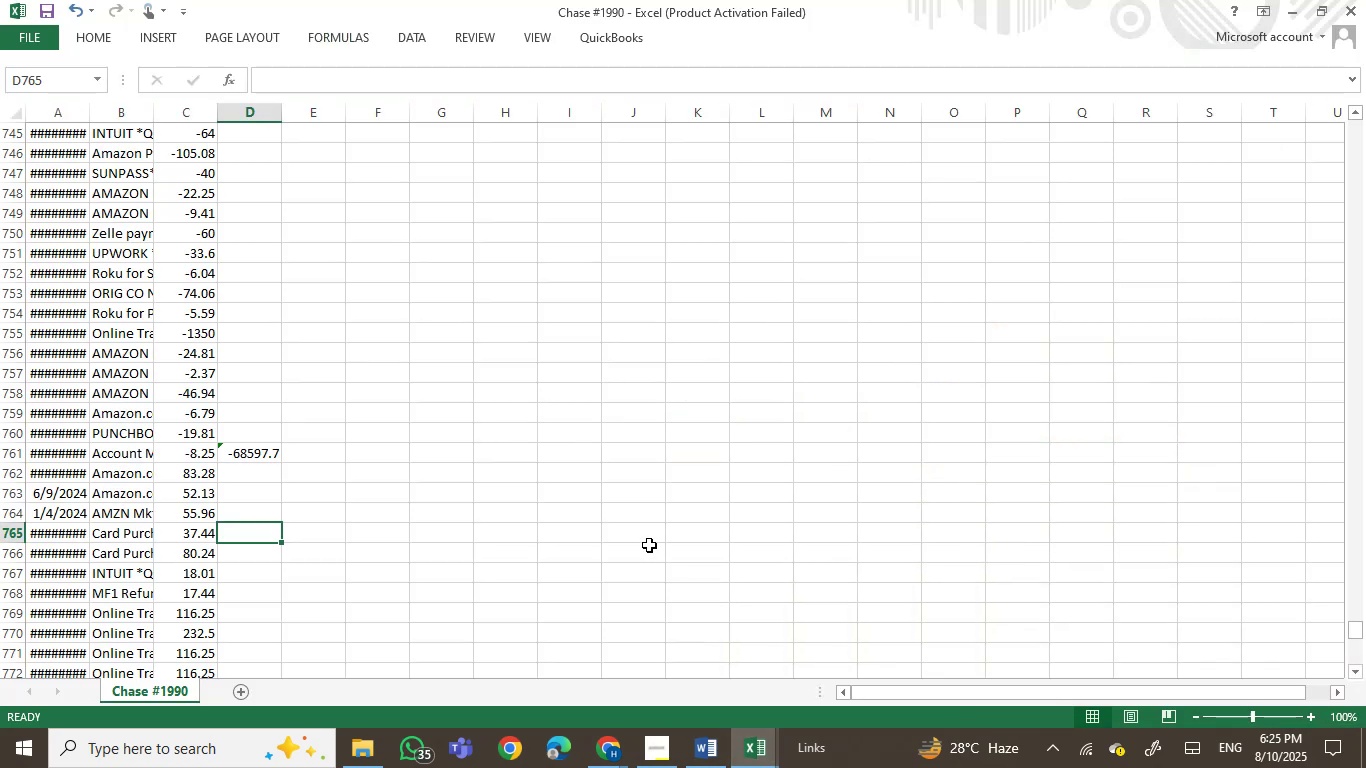 
left_click([649, 545])
 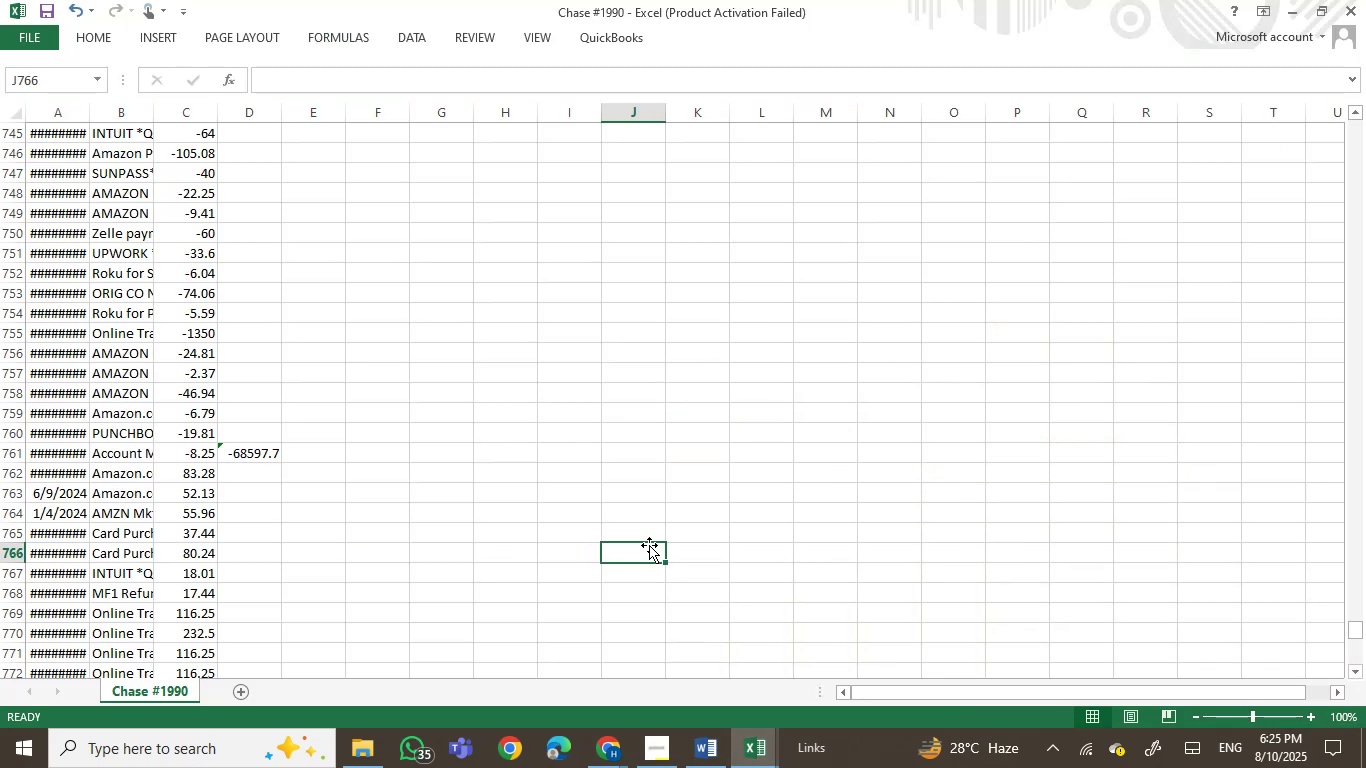 
key(Control+F)
 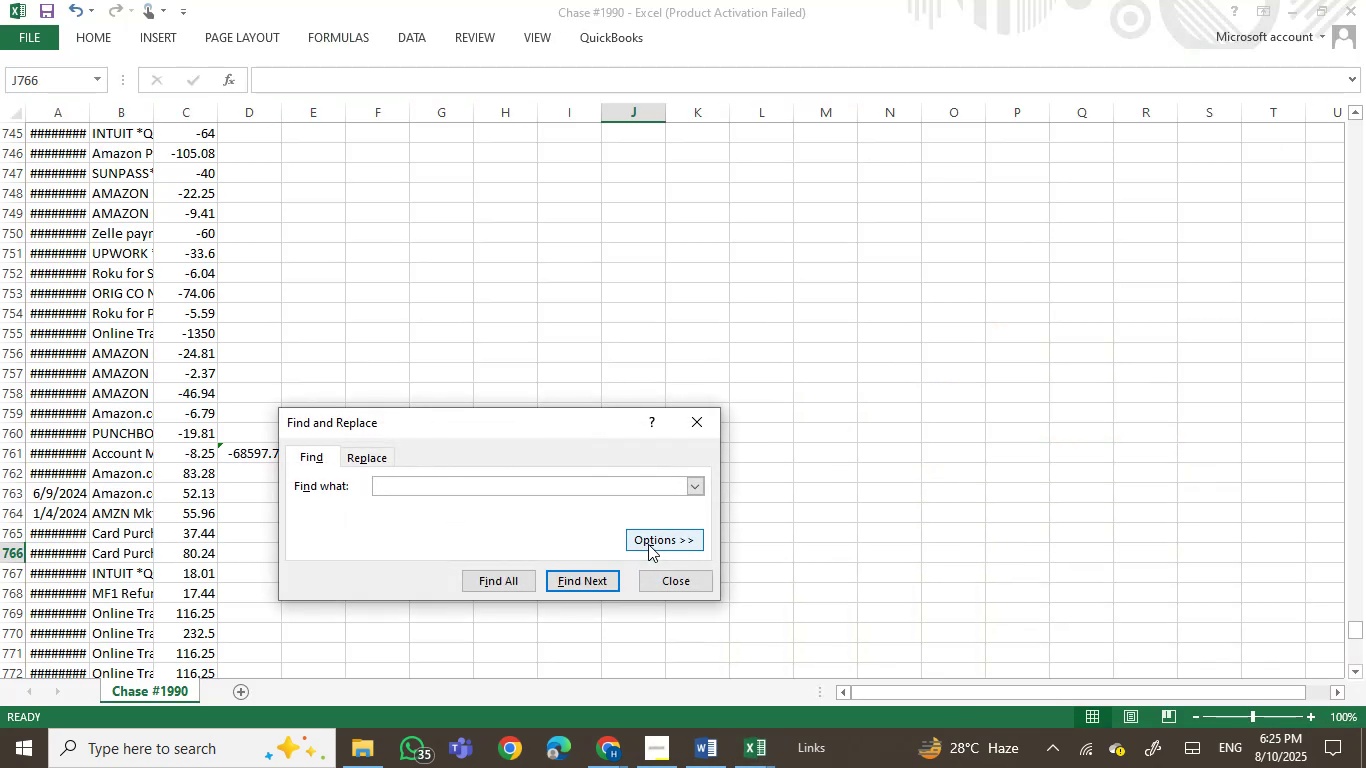 
key(Numpad8)
 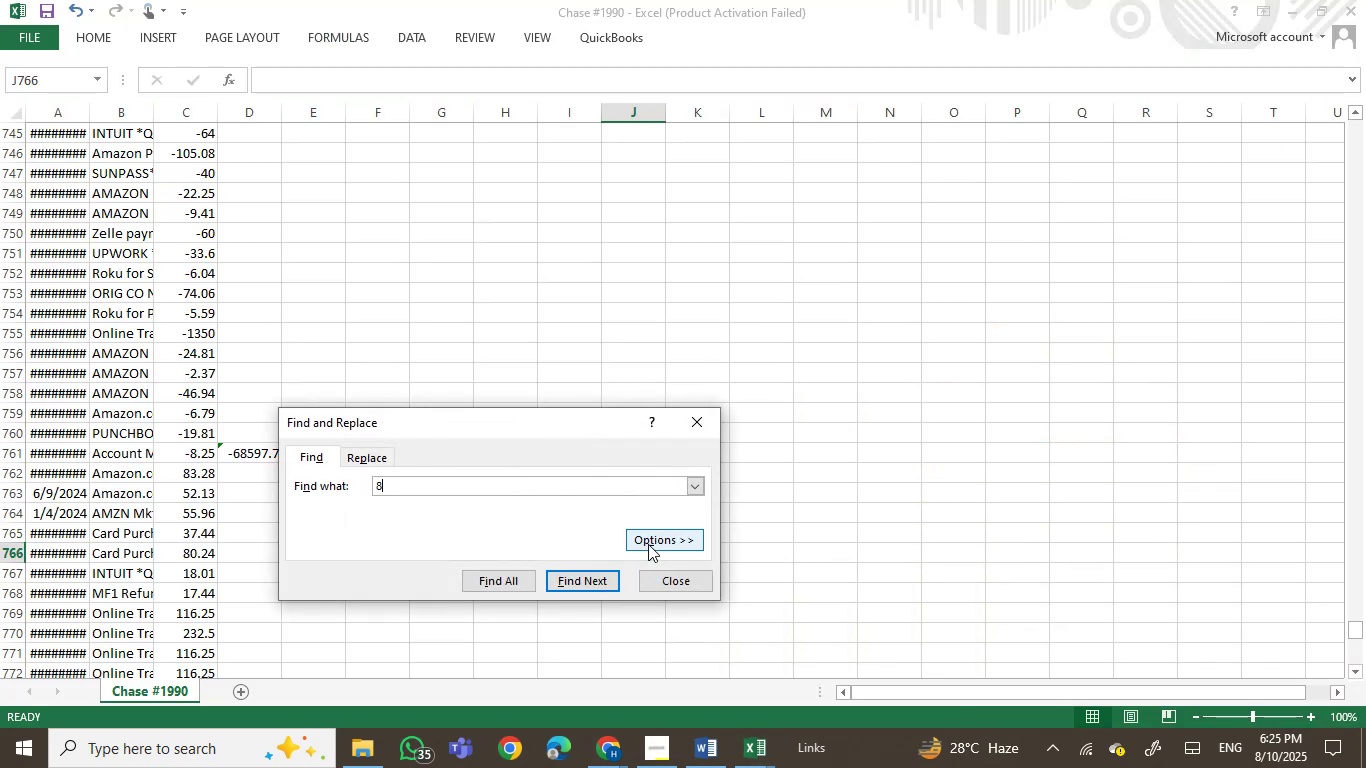 
key(Numpad0)
 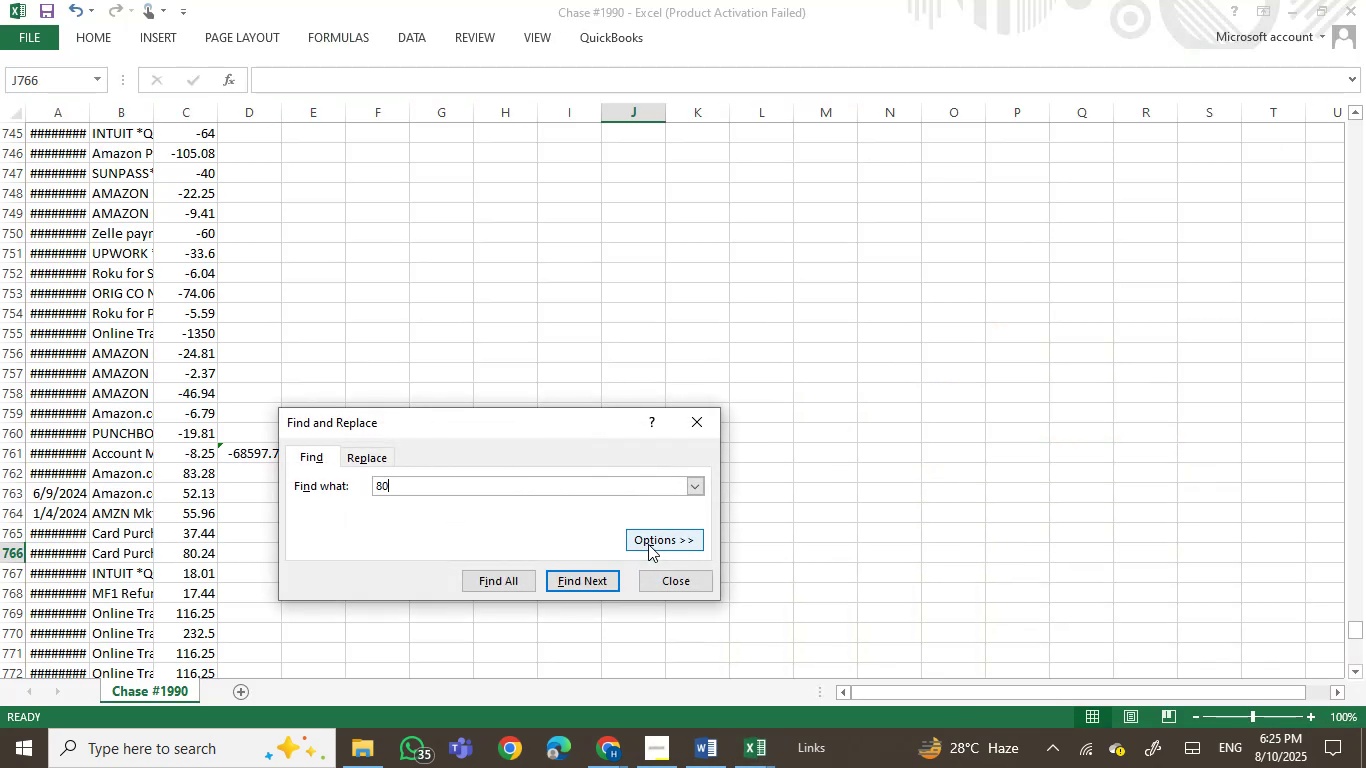 
hold_key(key=NumpadDecimal, duration=0.36)
 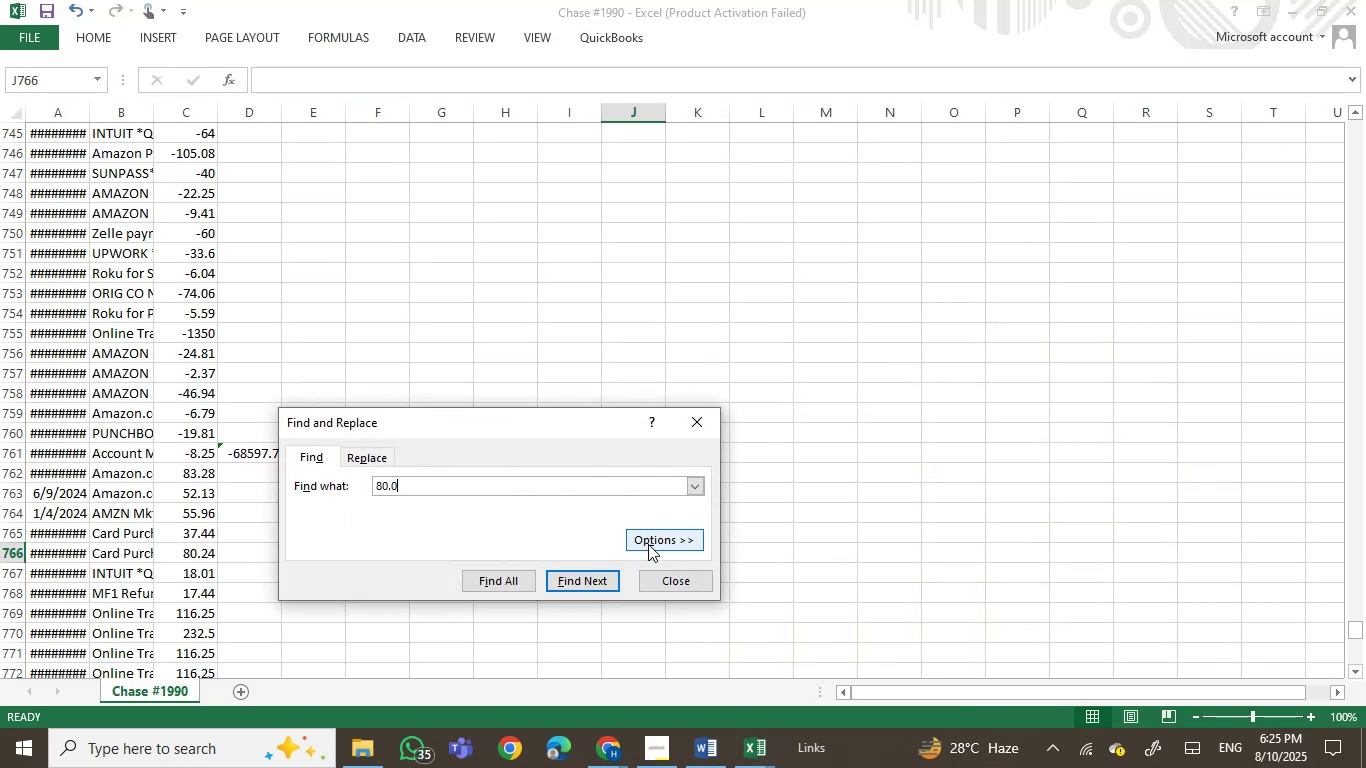 
key(Numpad0)
 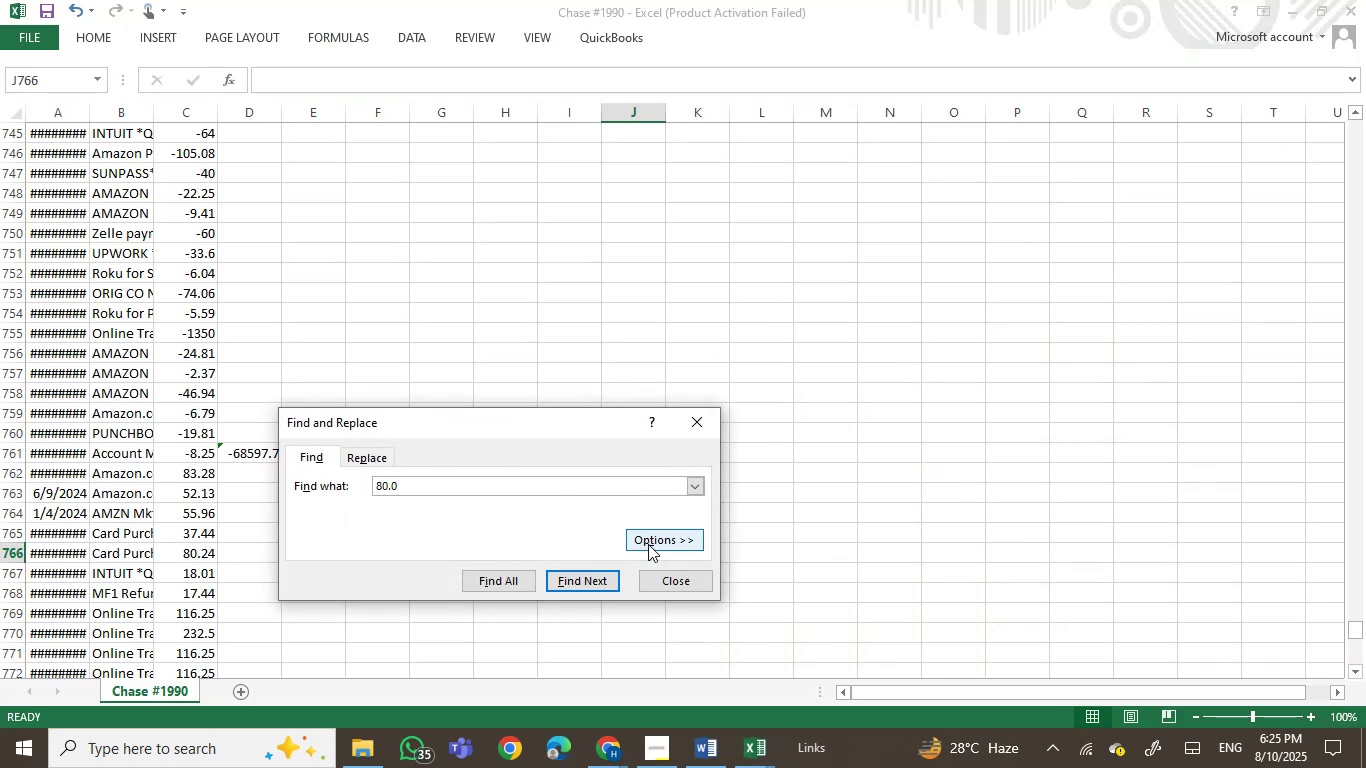 
key(Enter)
 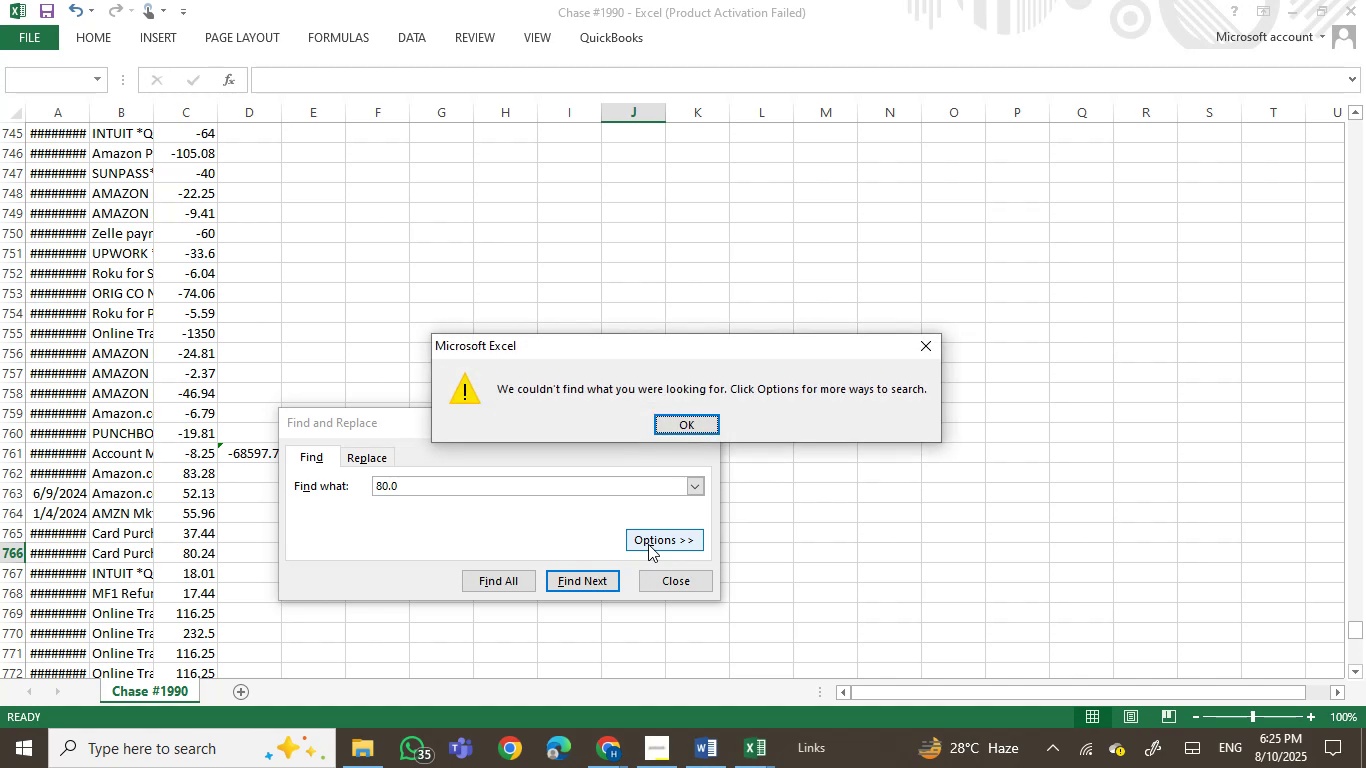 
key(Enter)
 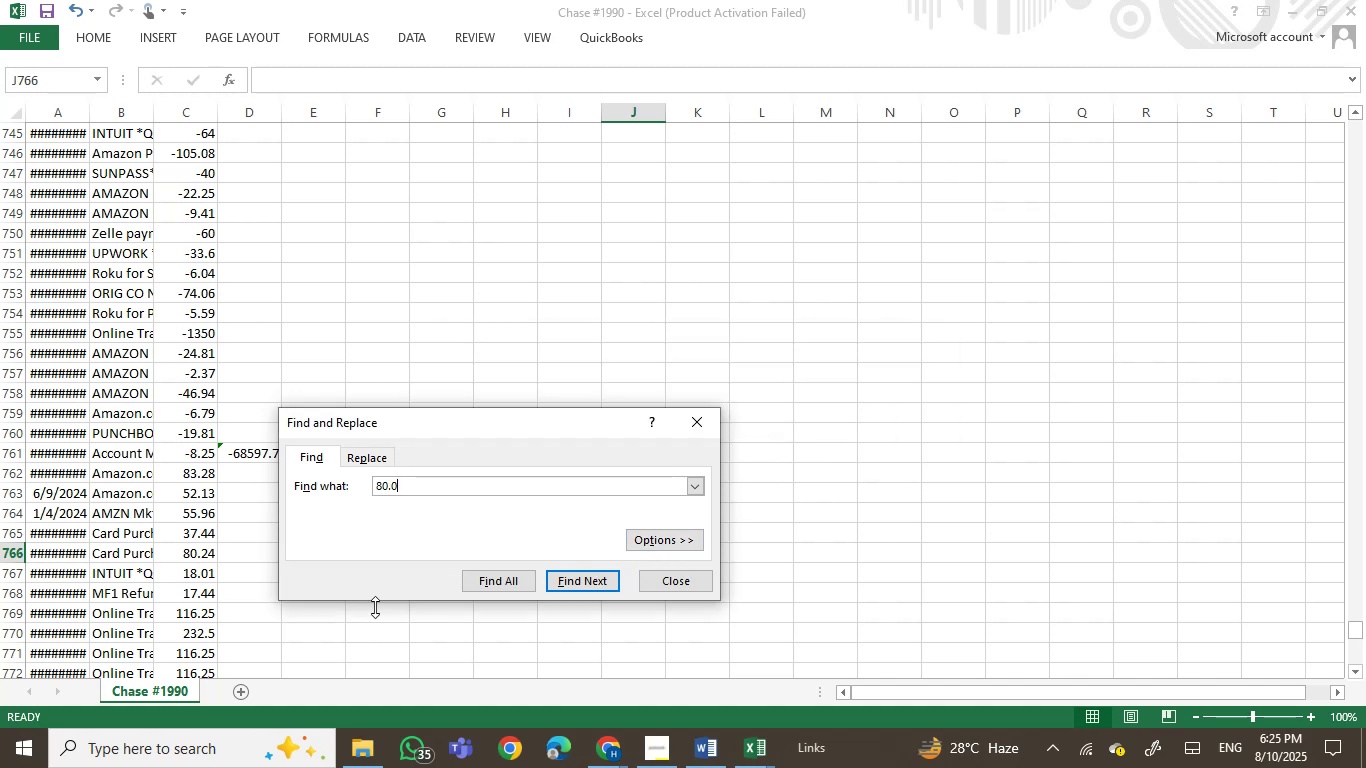 
key(Backspace)
 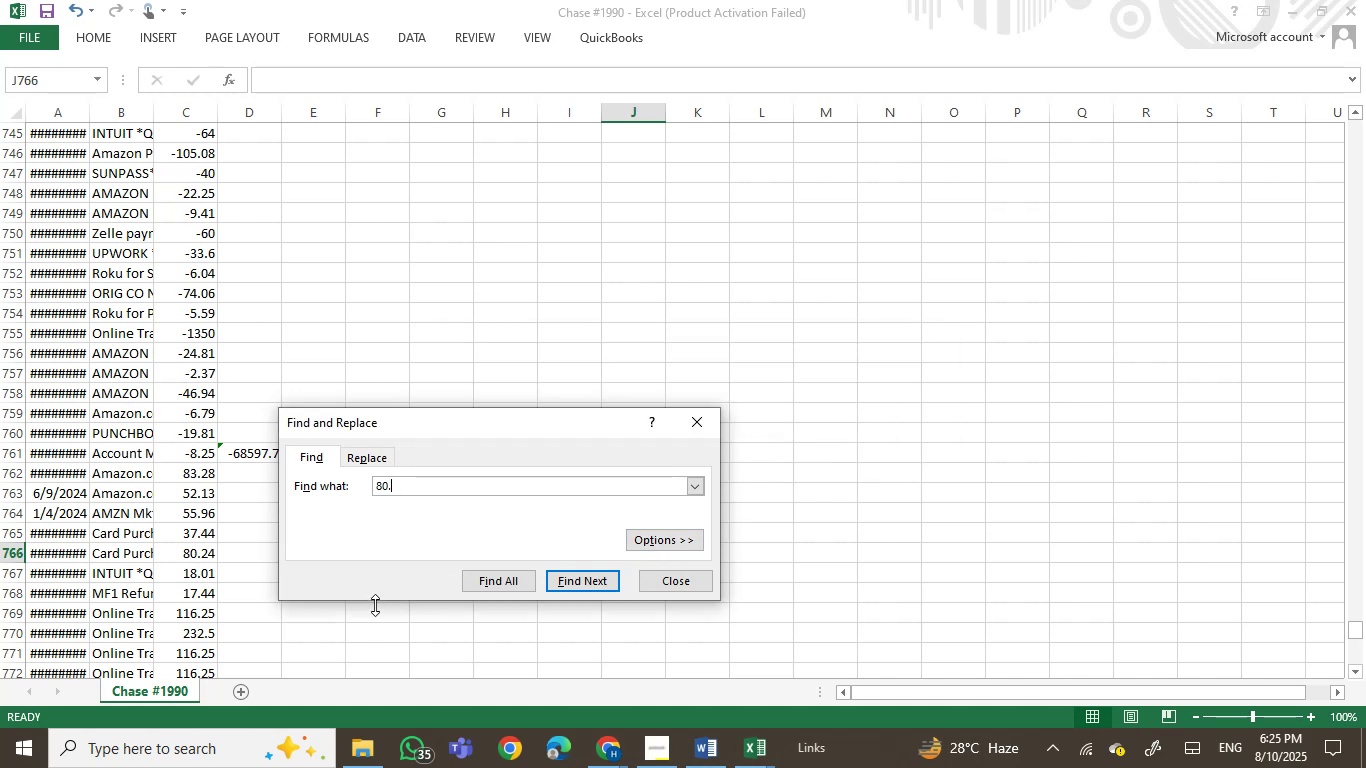 
key(Backspace)
 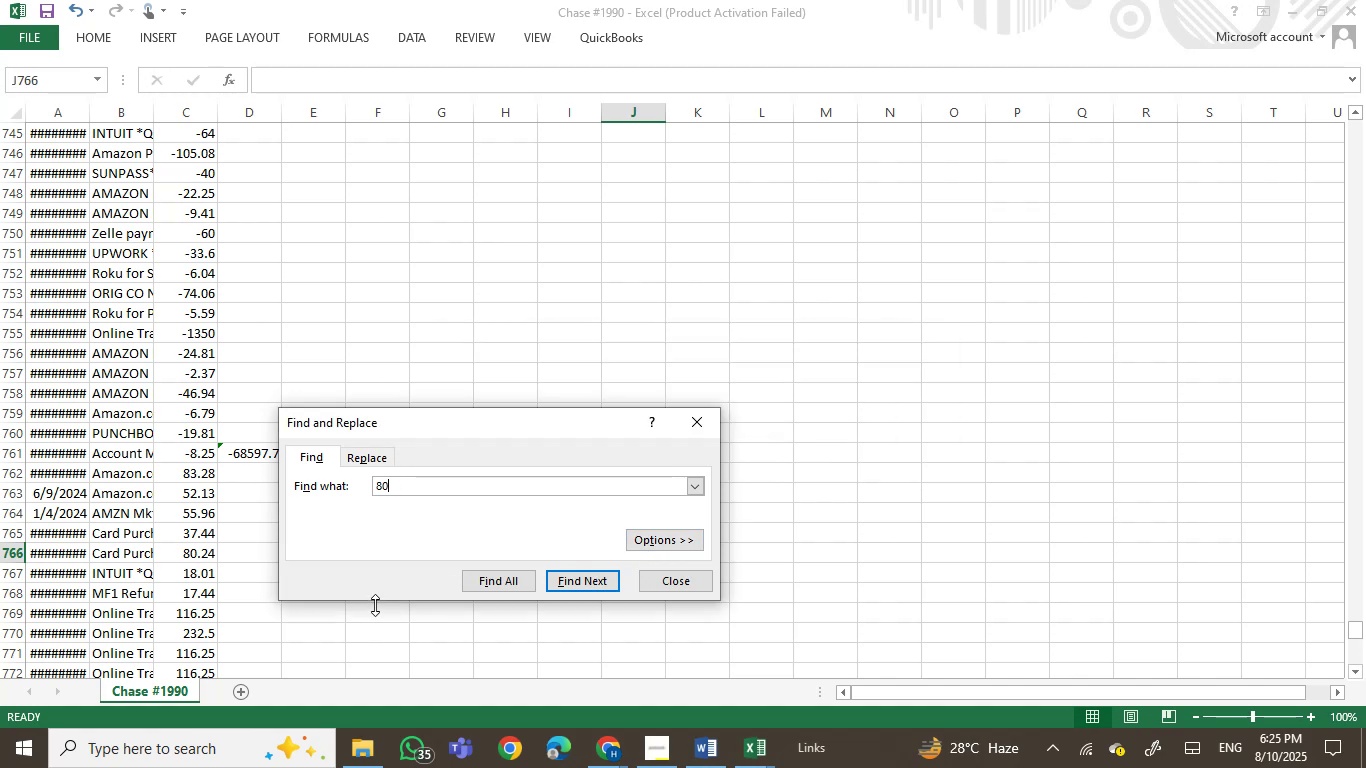 
key(Enter)
 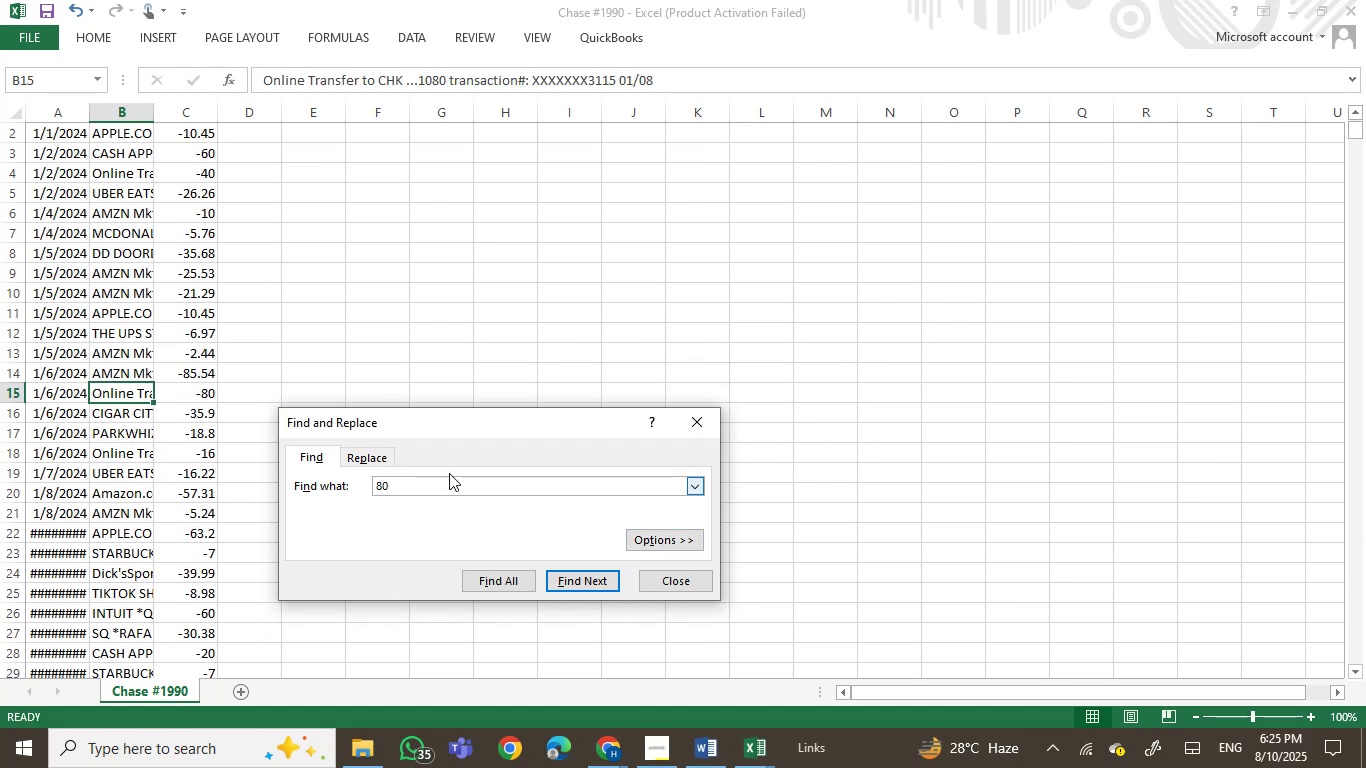 
left_click([416, 483])
 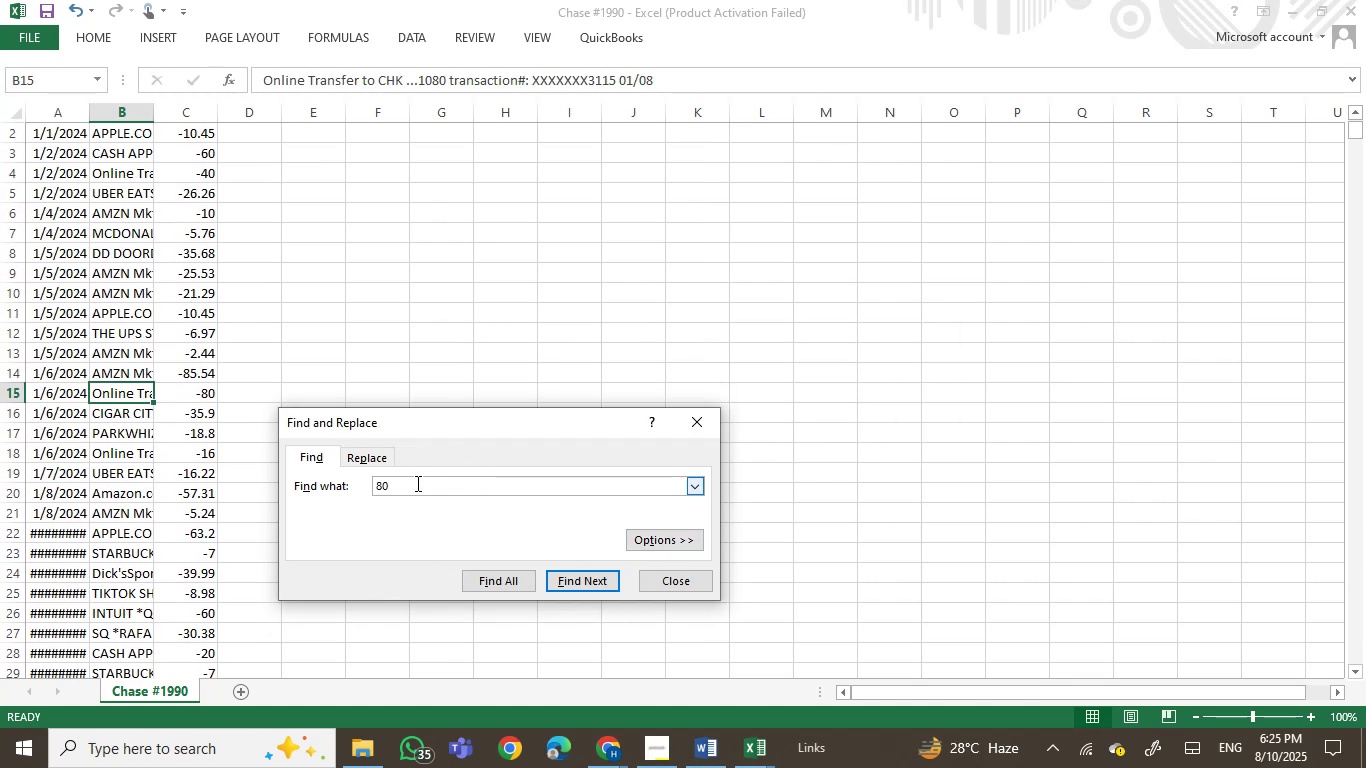 
key(Enter)
 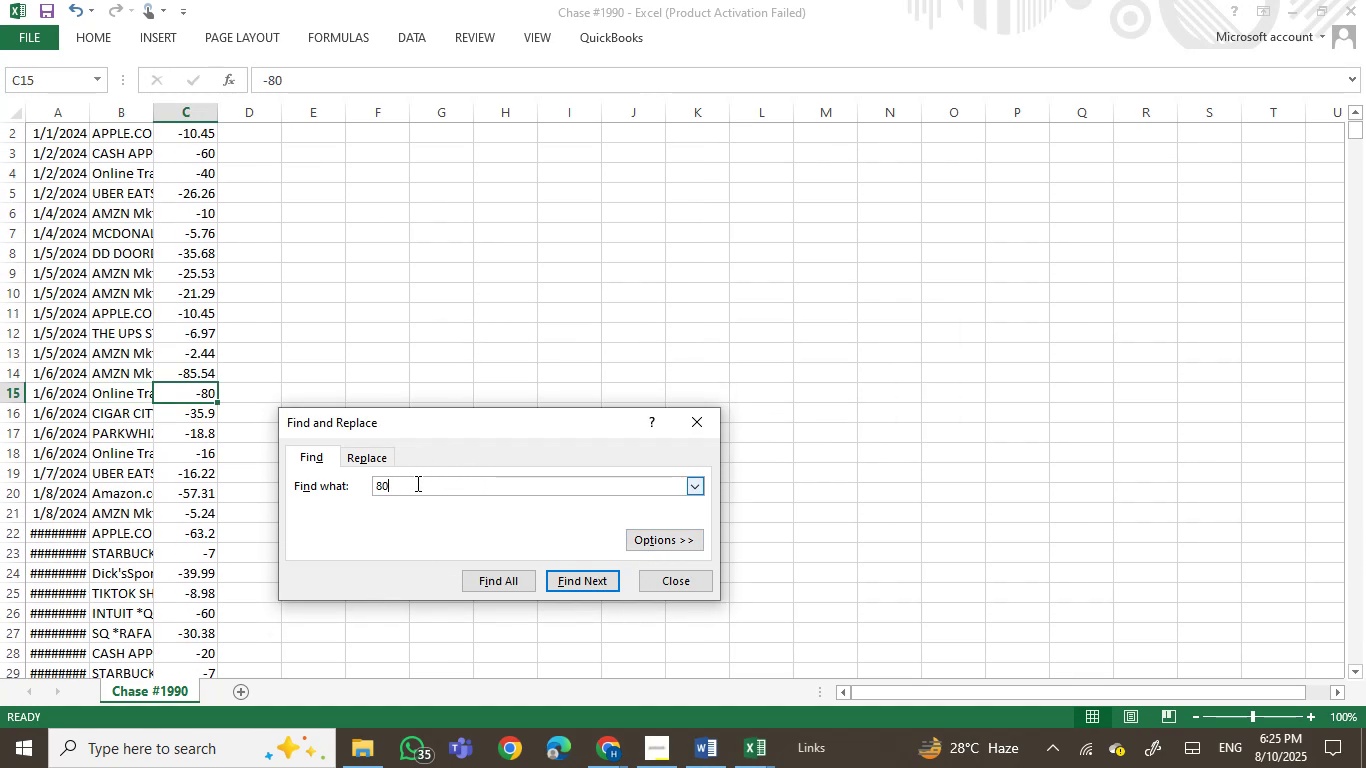 
key(Enter)
 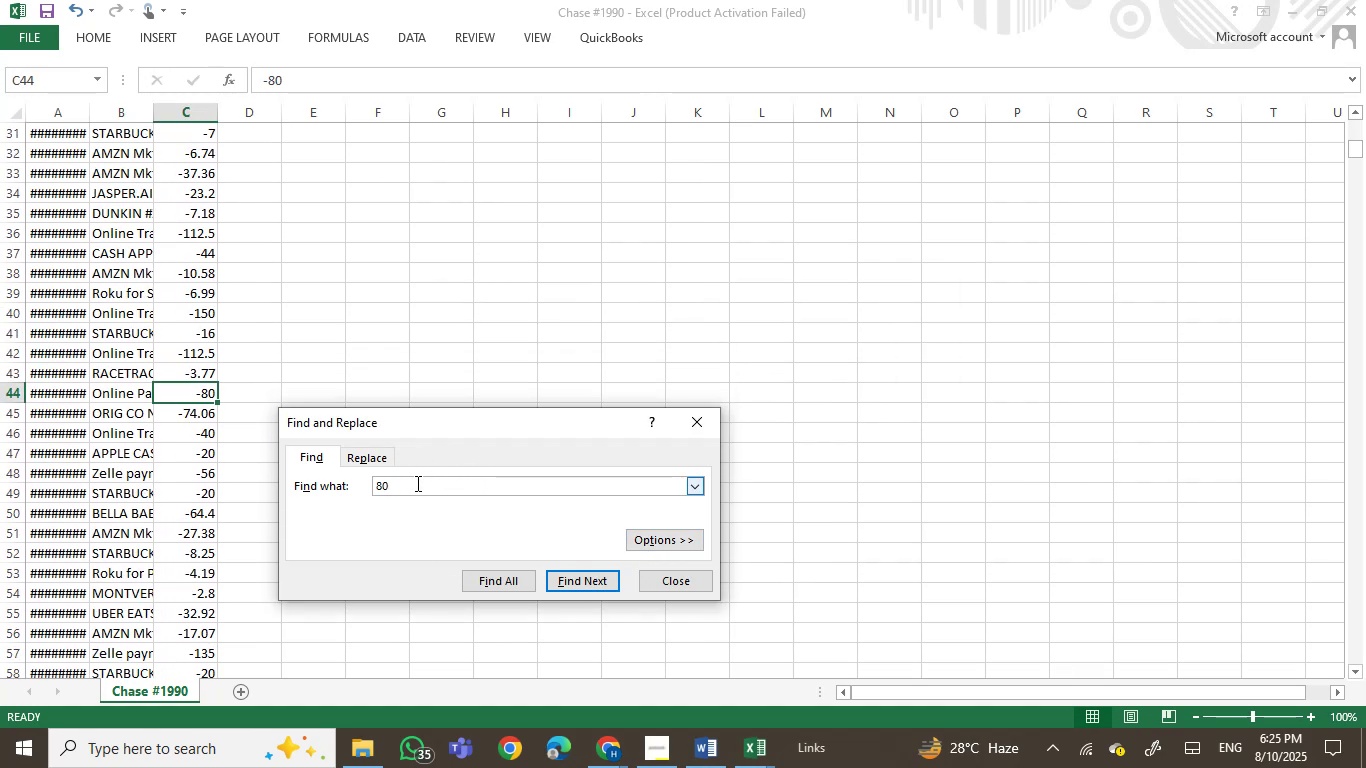 
key(Enter)
 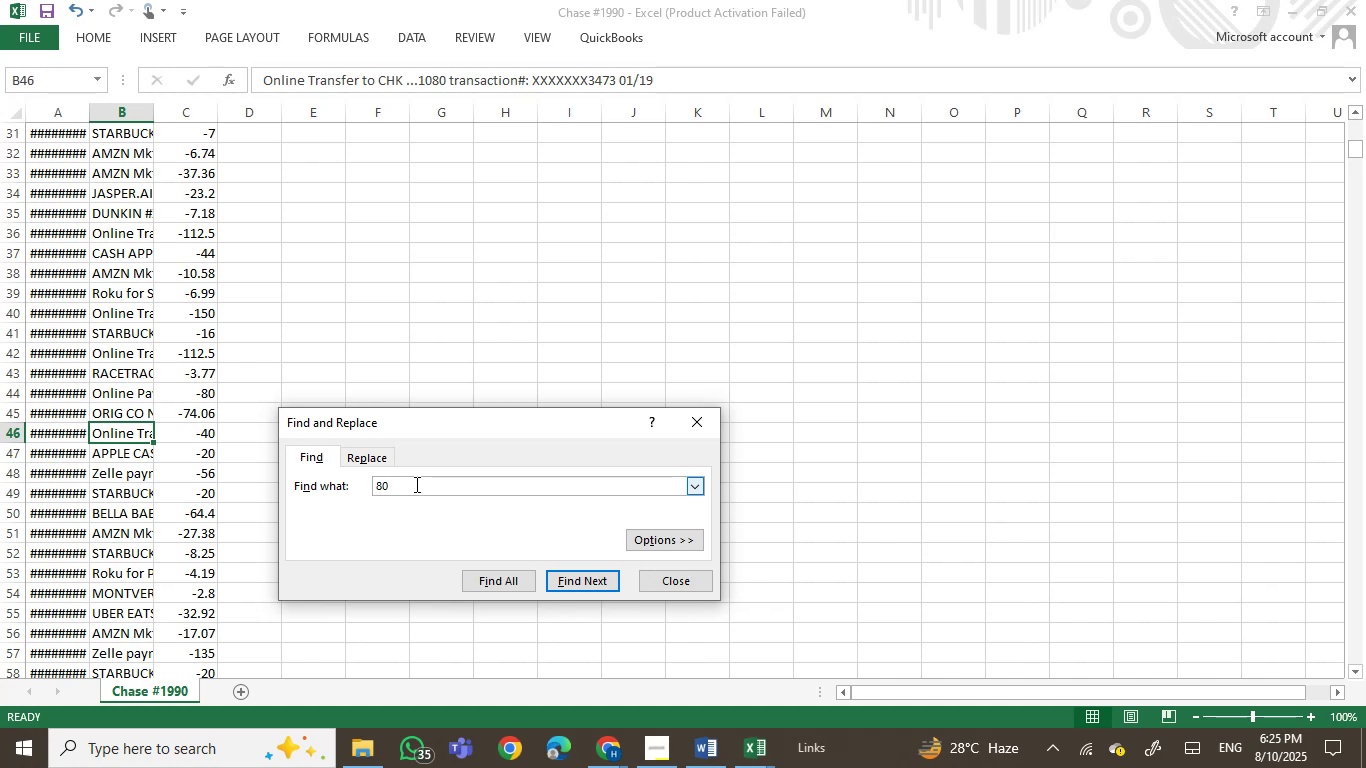 
key(Enter)
 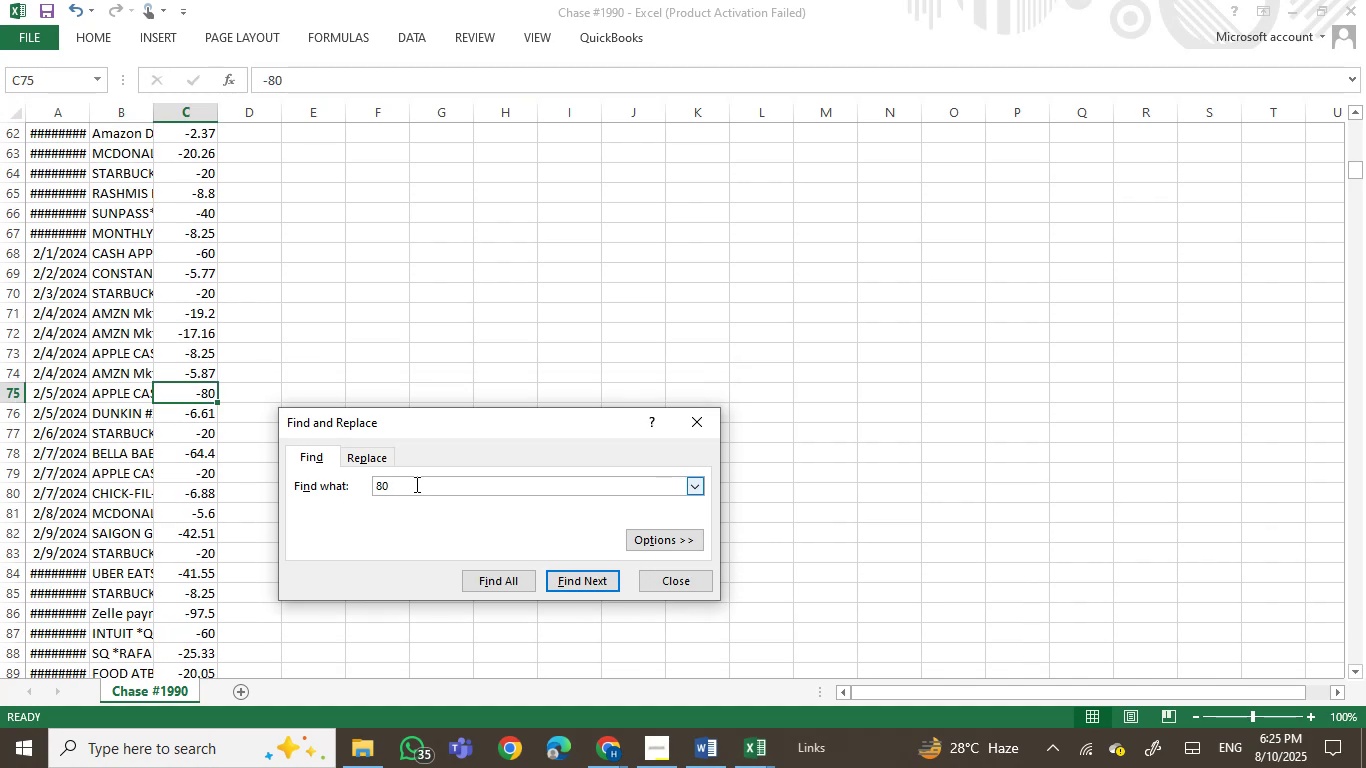 
left_click([191, 116])
 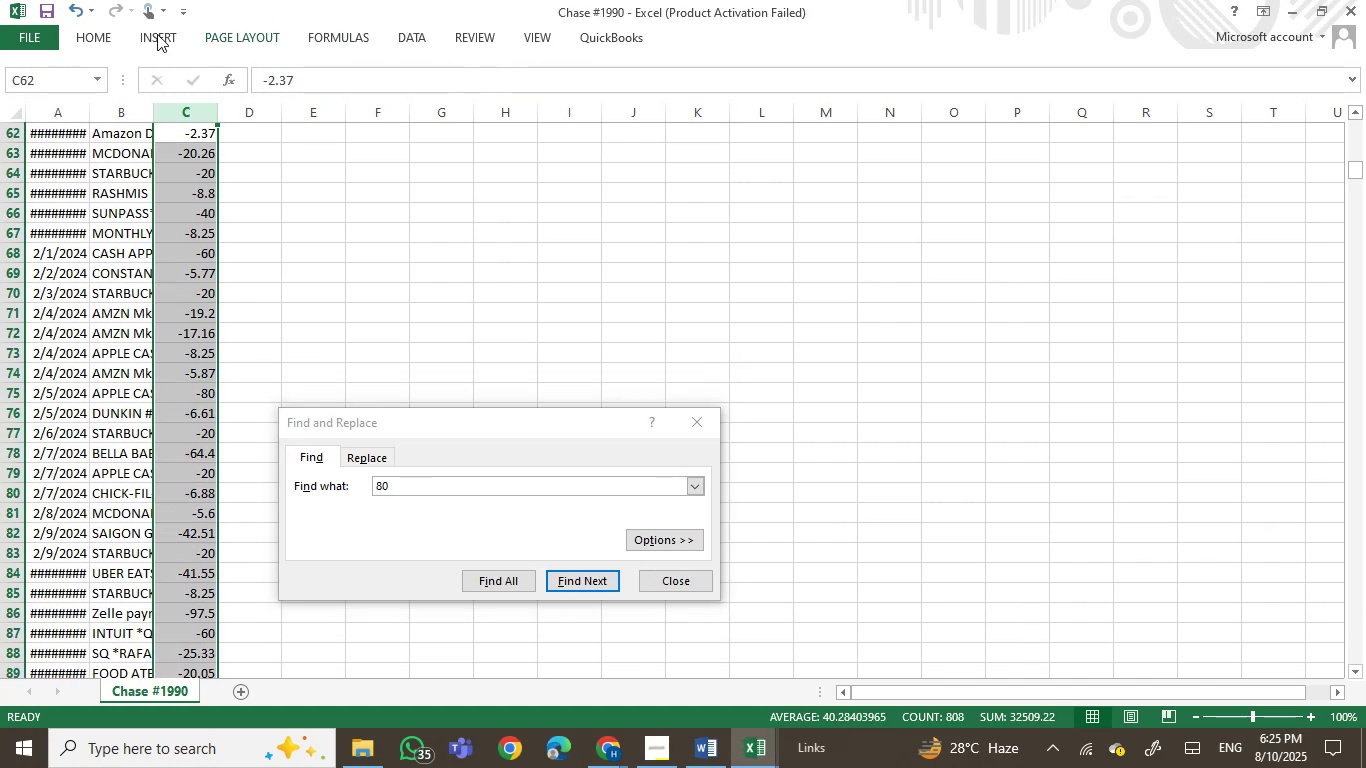 
left_click([79, 27])
 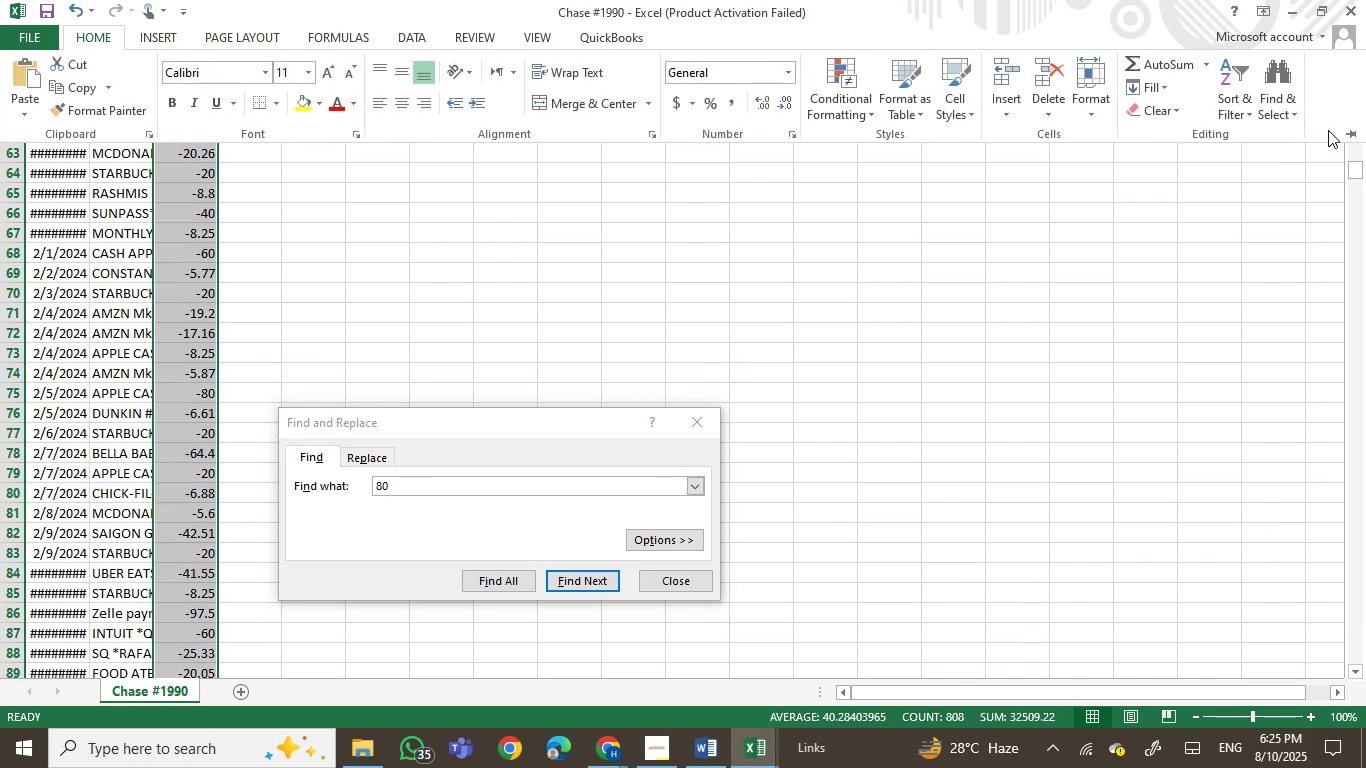 
left_click([1354, 132])
 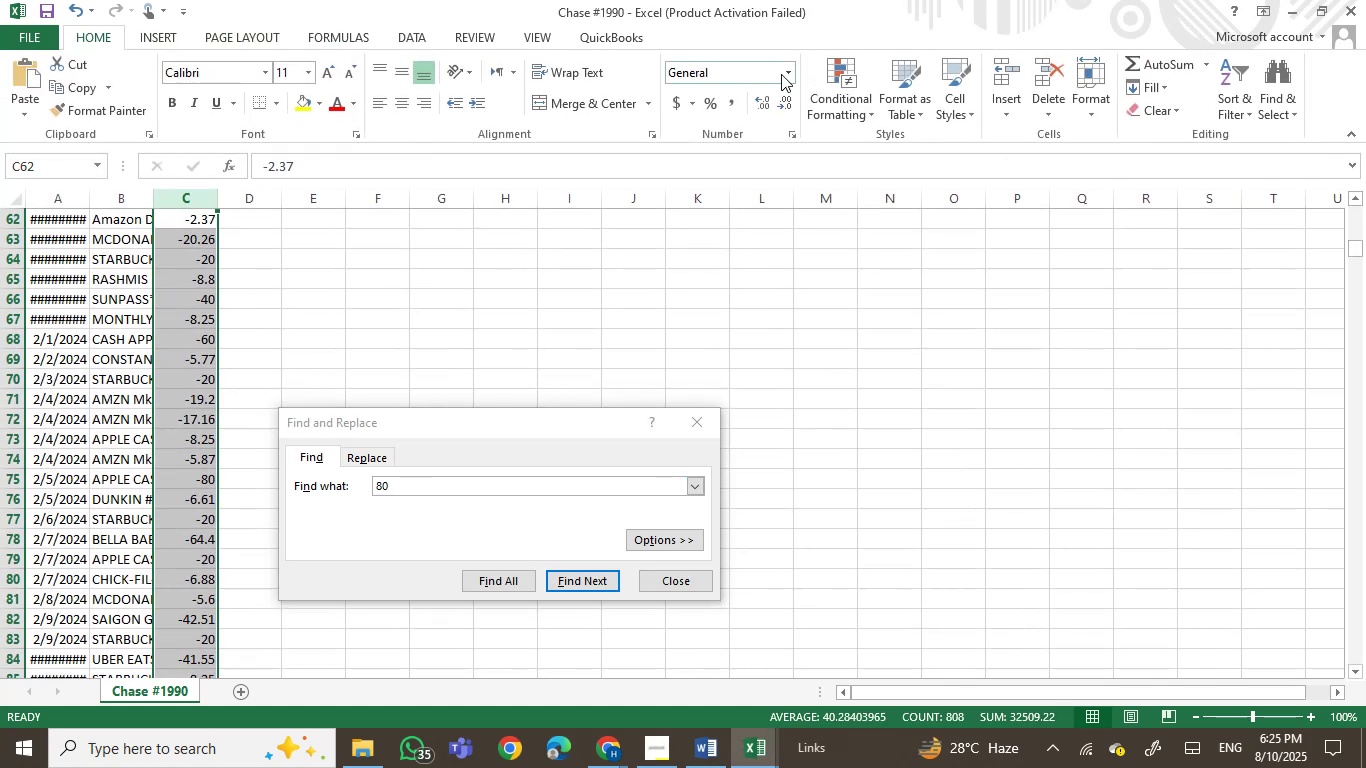 
left_click([787, 72])
 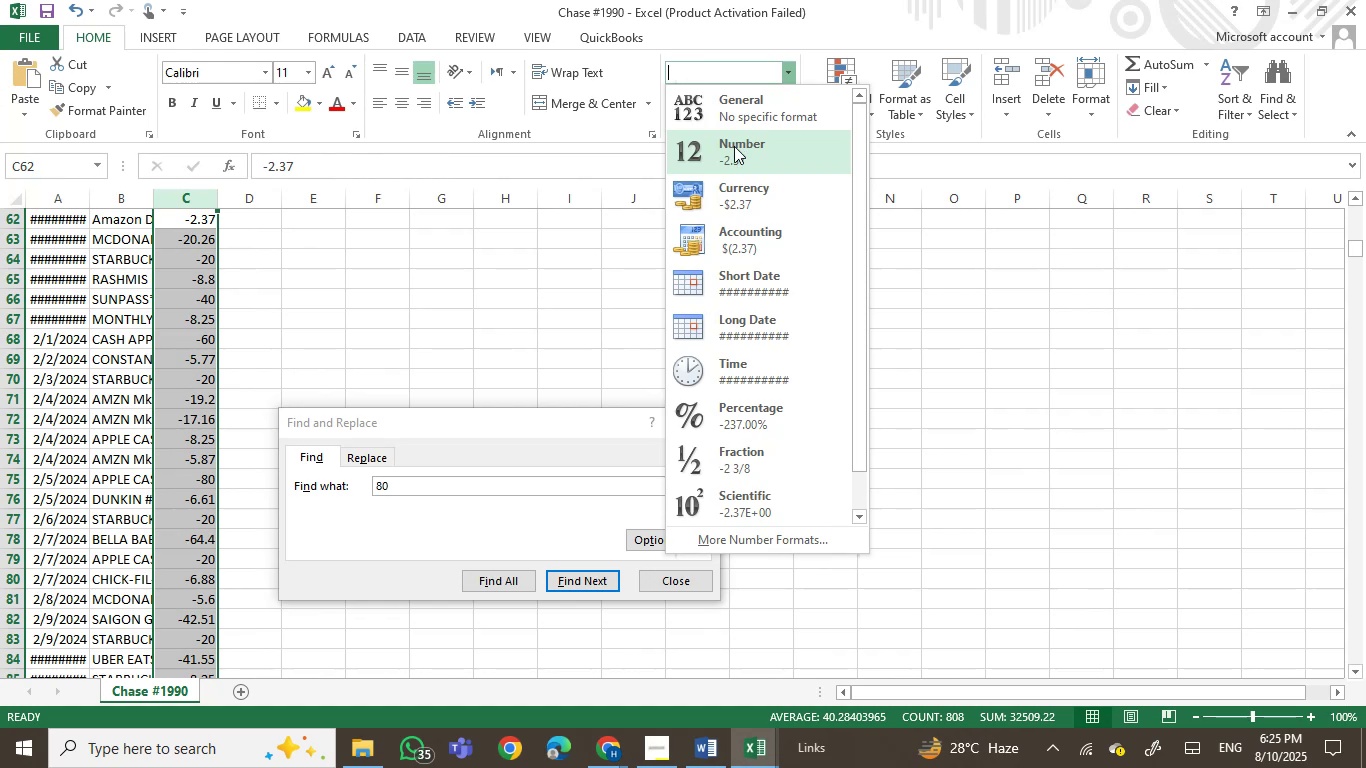 
left_click([732, 154])
 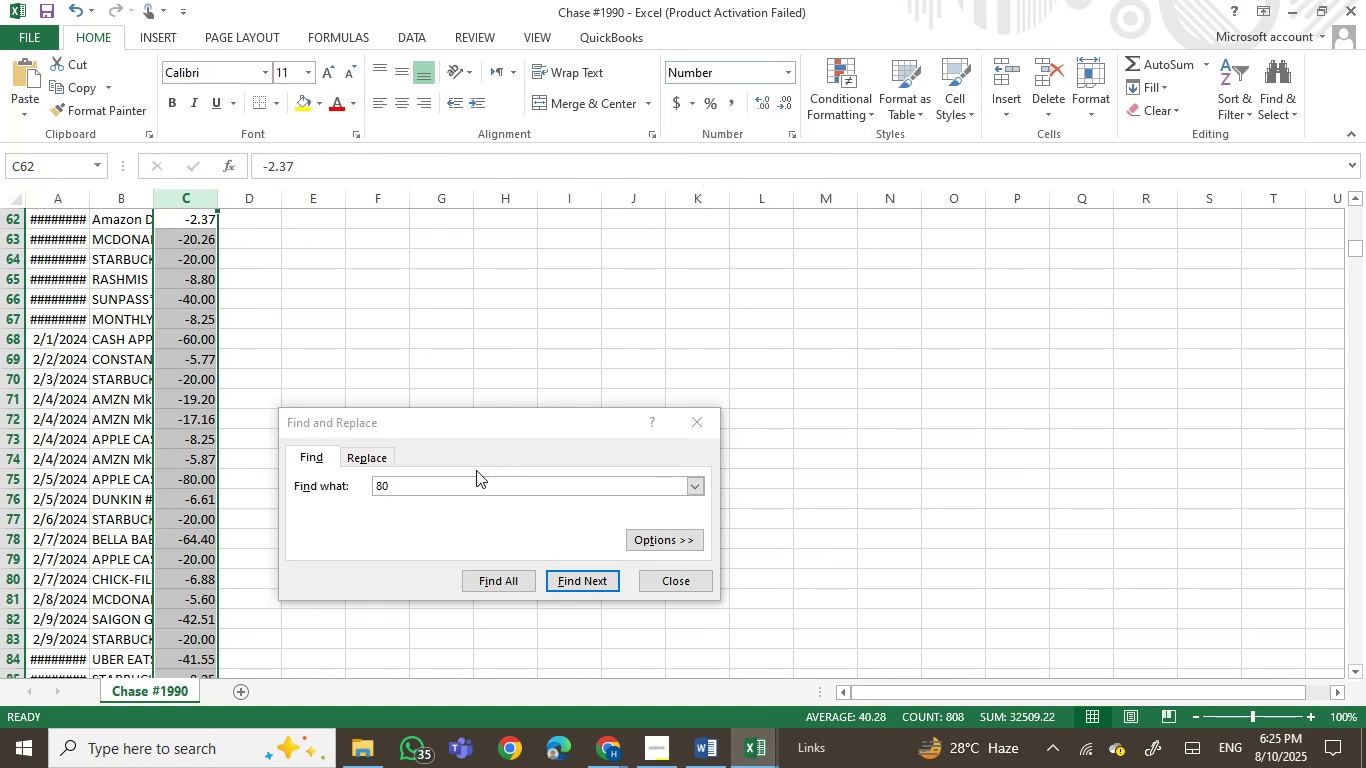 
left_click([442, 478])
 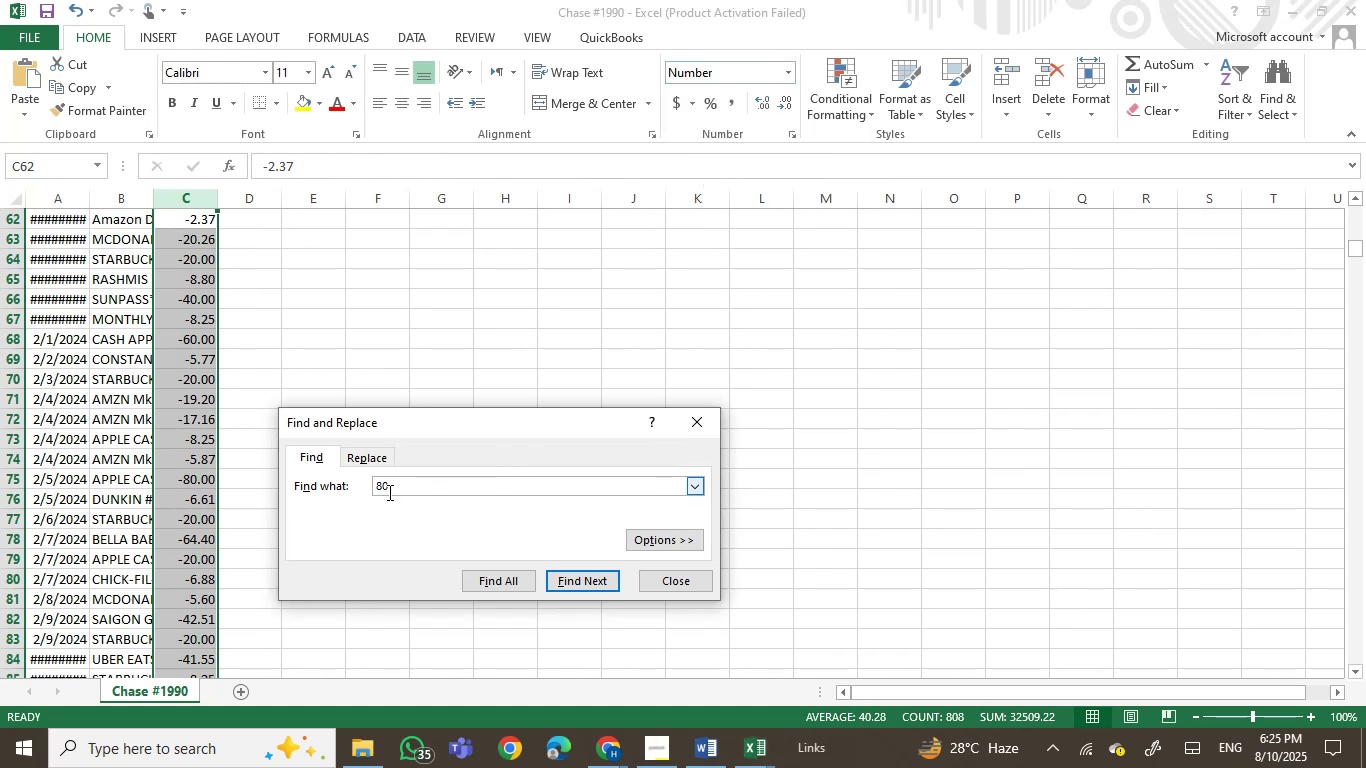 
key(NumpadDecimal)
 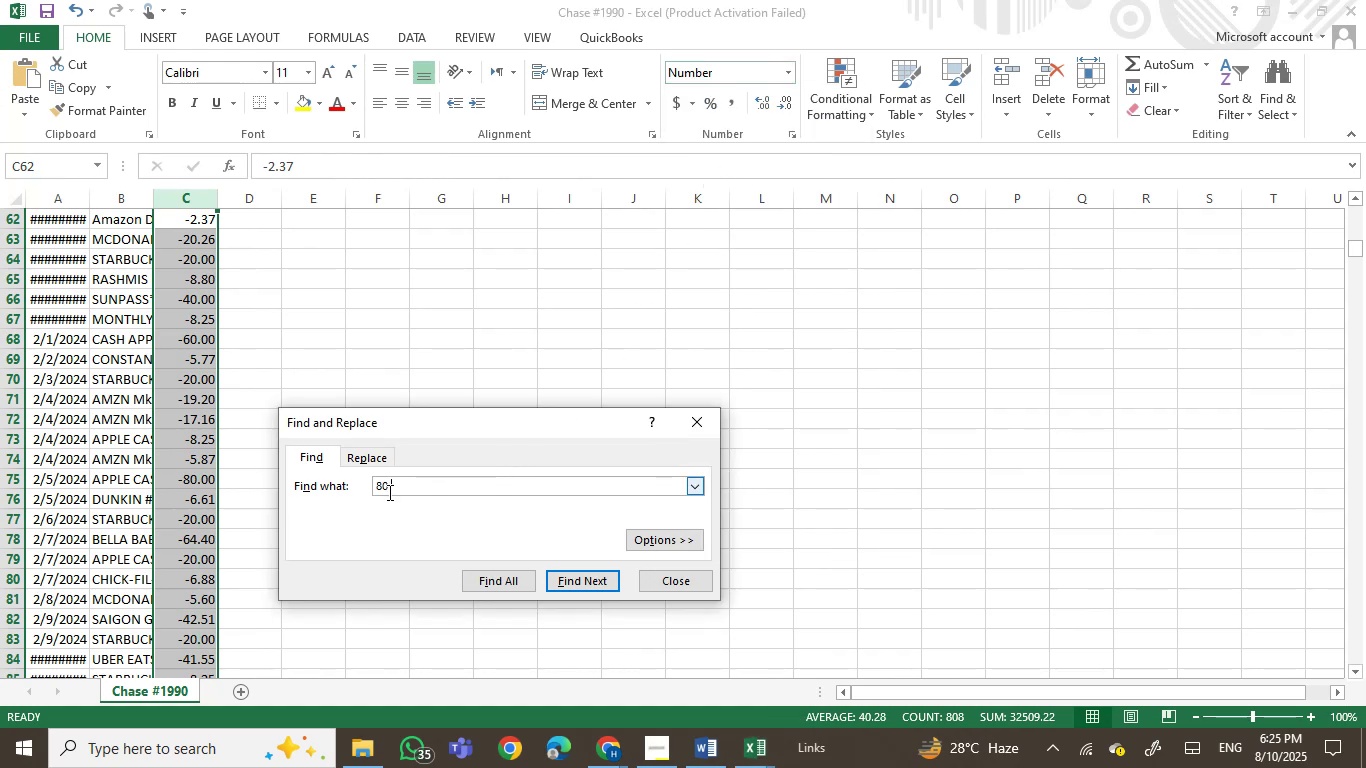 
key(Numpad0)
 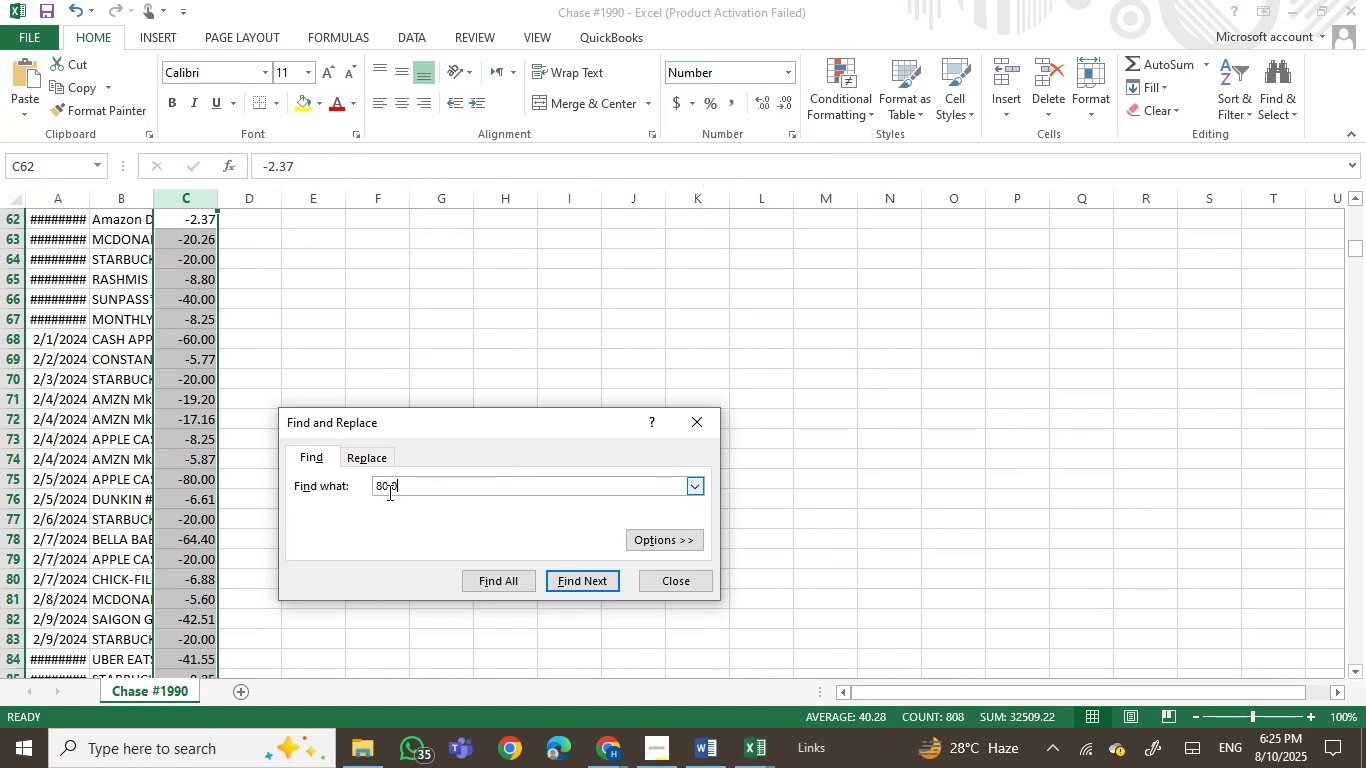 
key(Enter)
 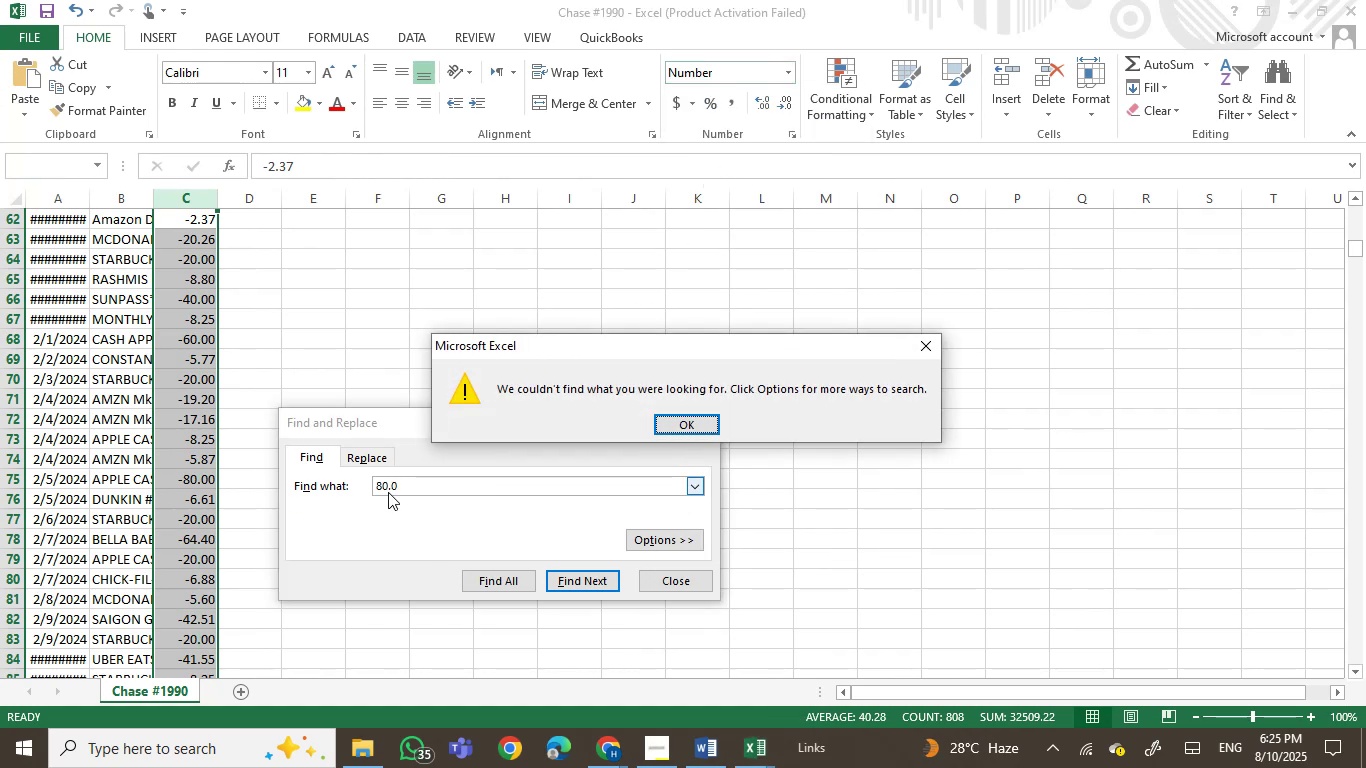 
key(Enter)
 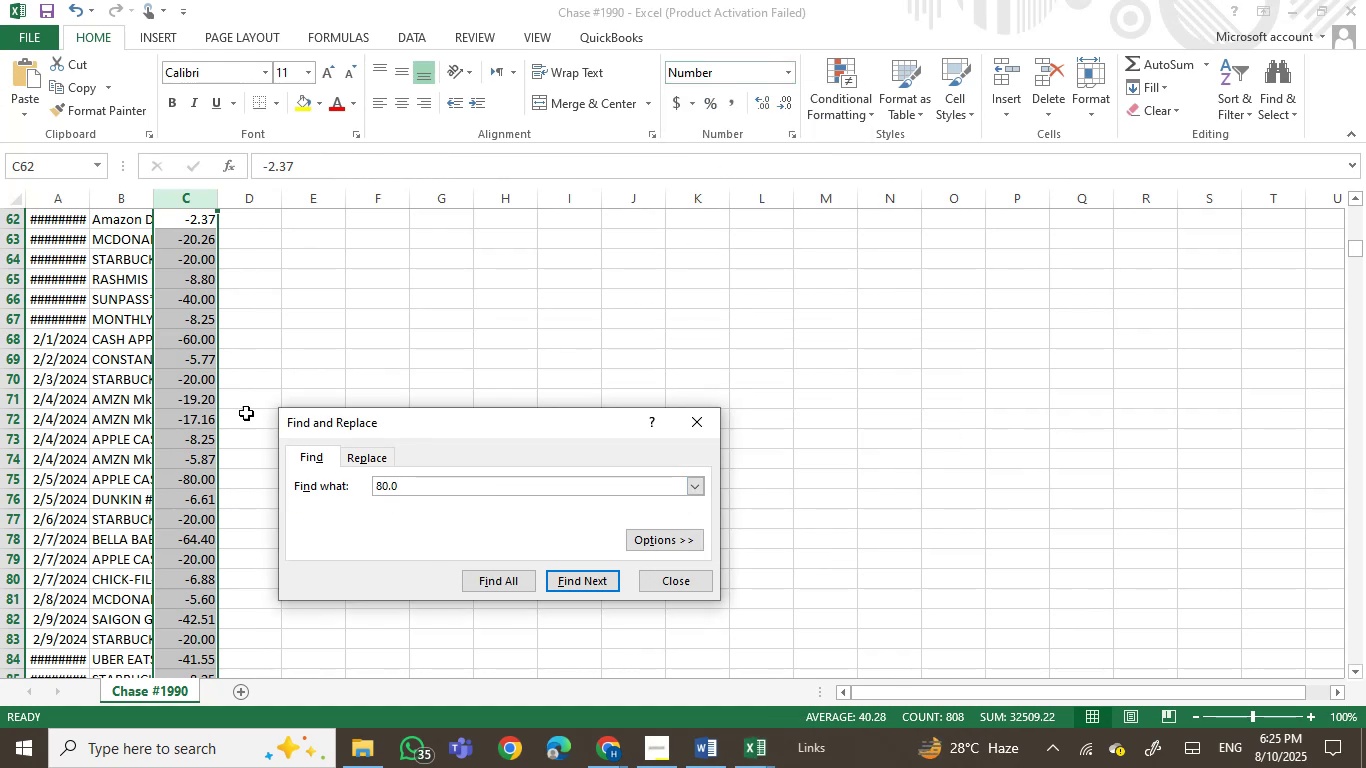 
left_click([244, 411])
 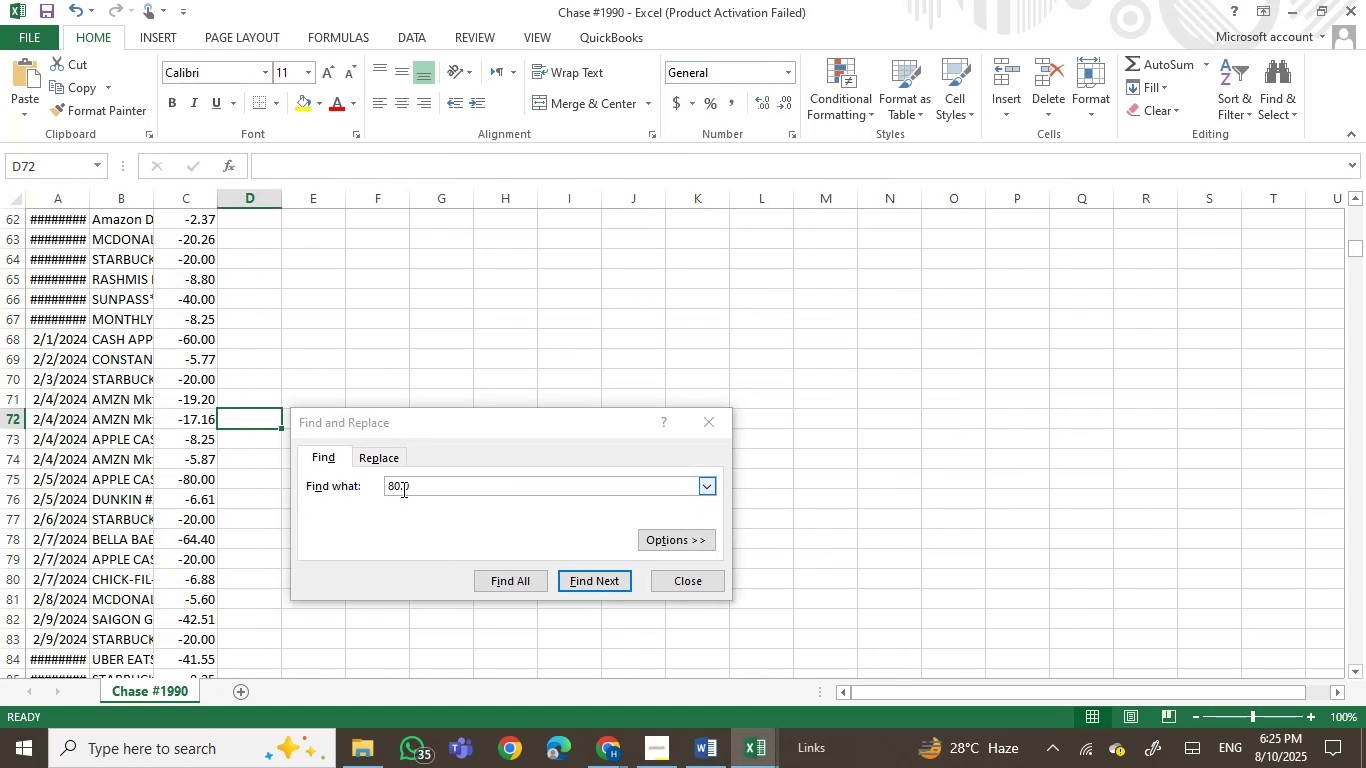 
left_click([411, 480])
 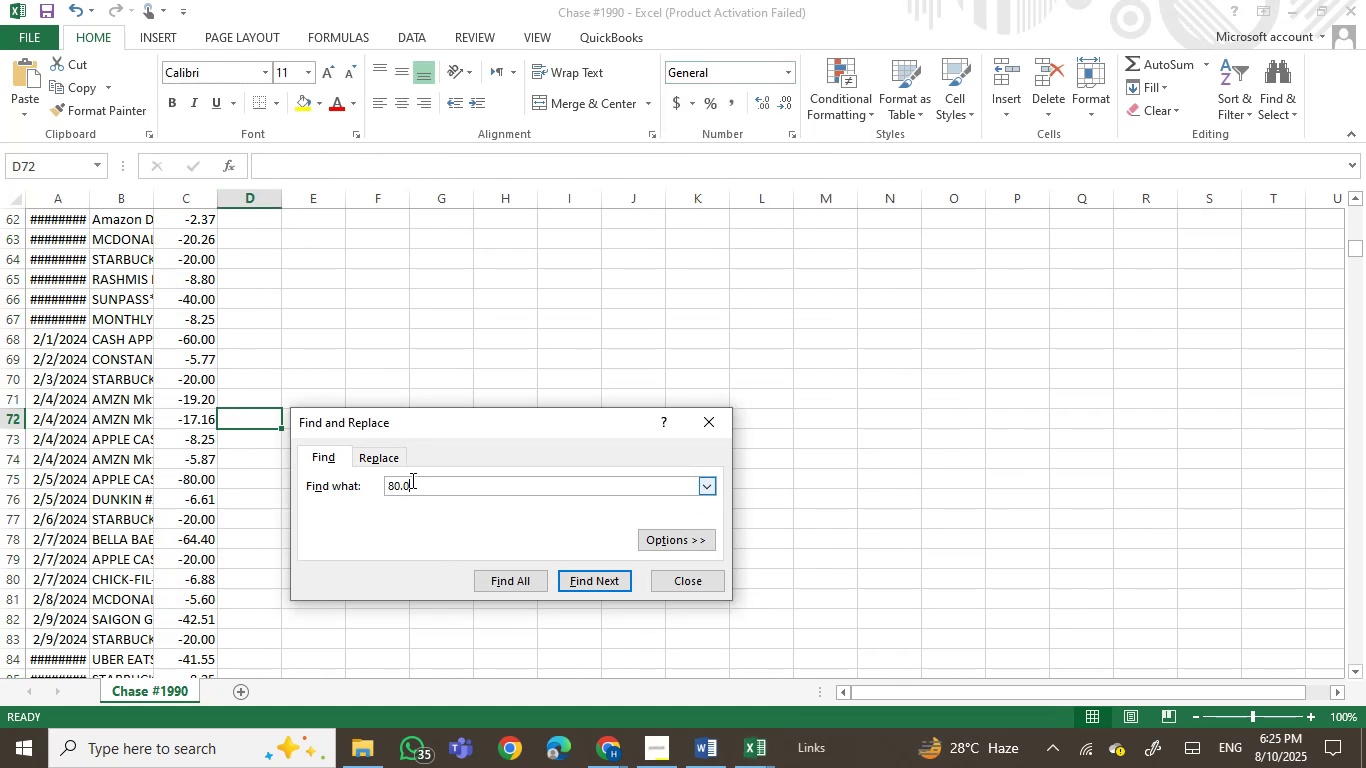 
key(Enter)
 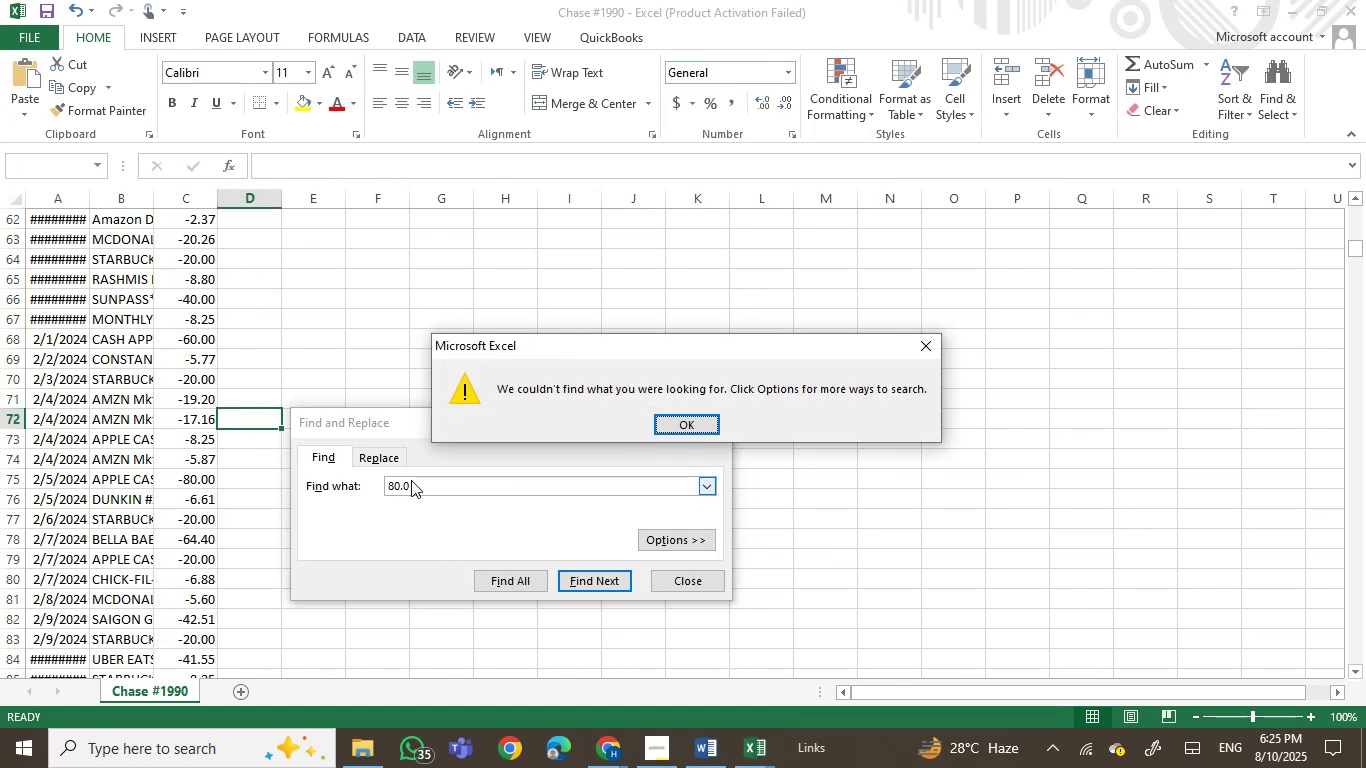 
key(Enter)
 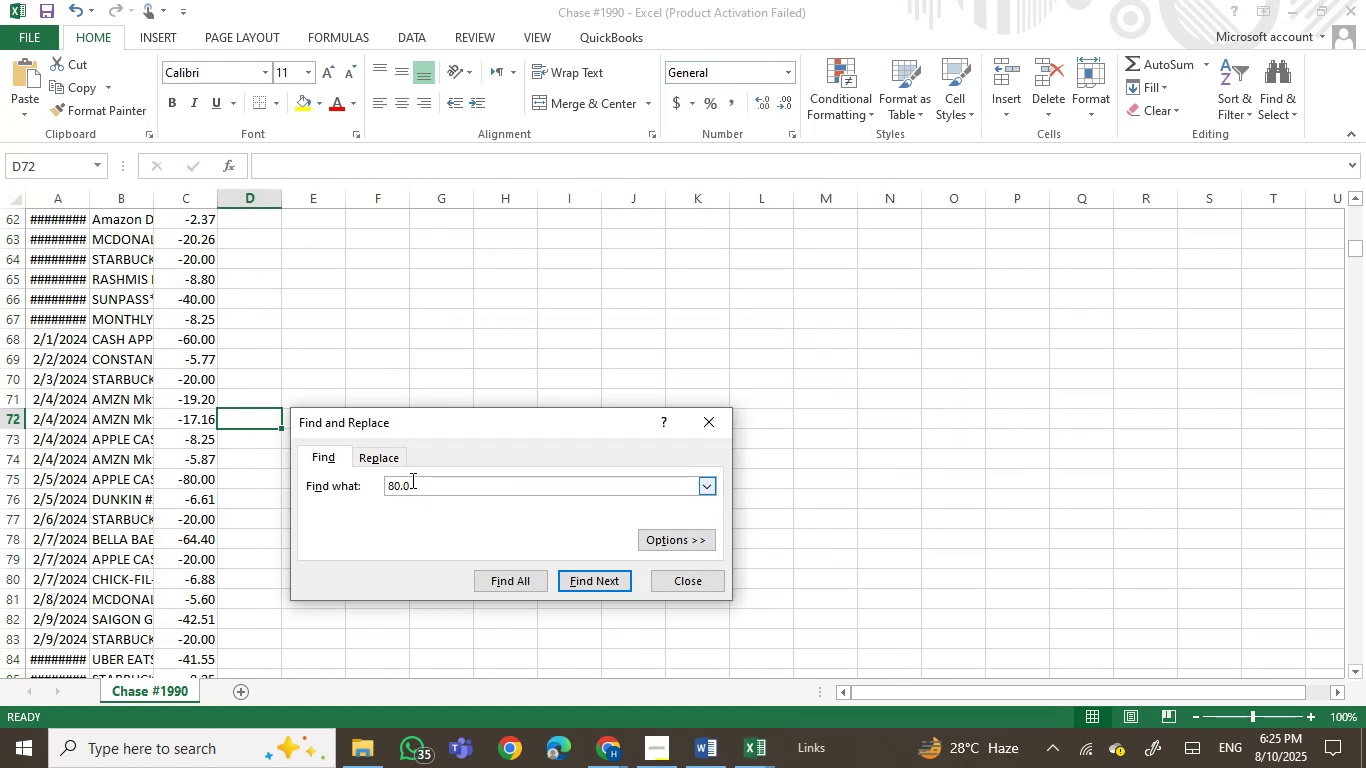 
key(Backspace)
 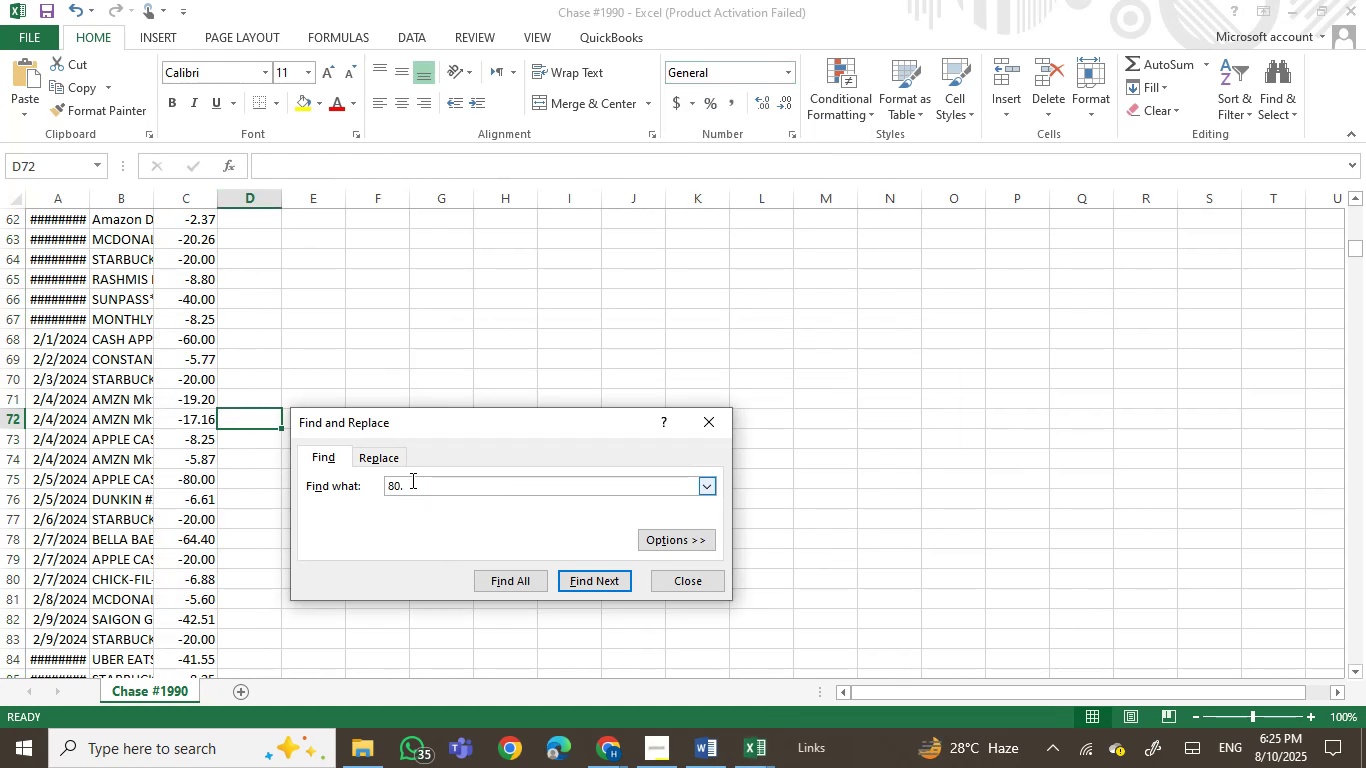 
key(Numpad0)
 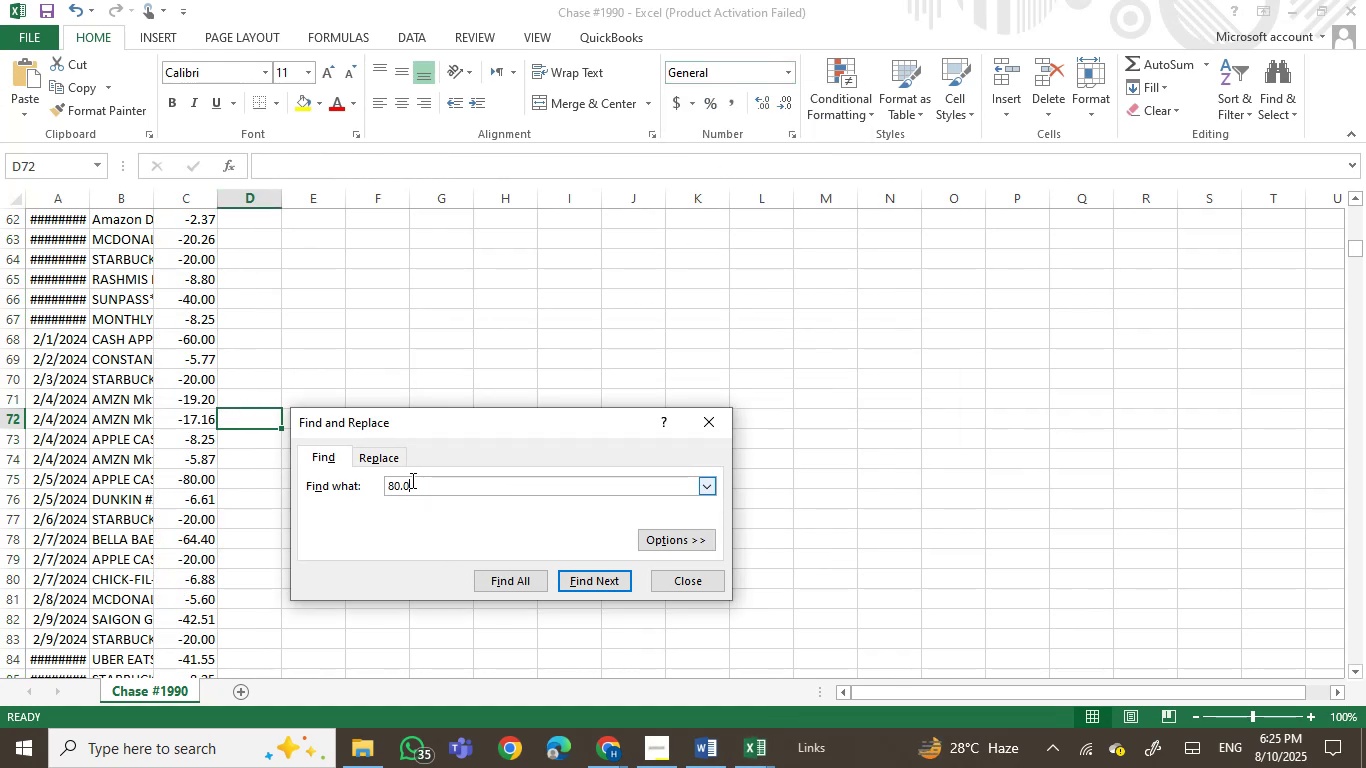 
key(Enter)
 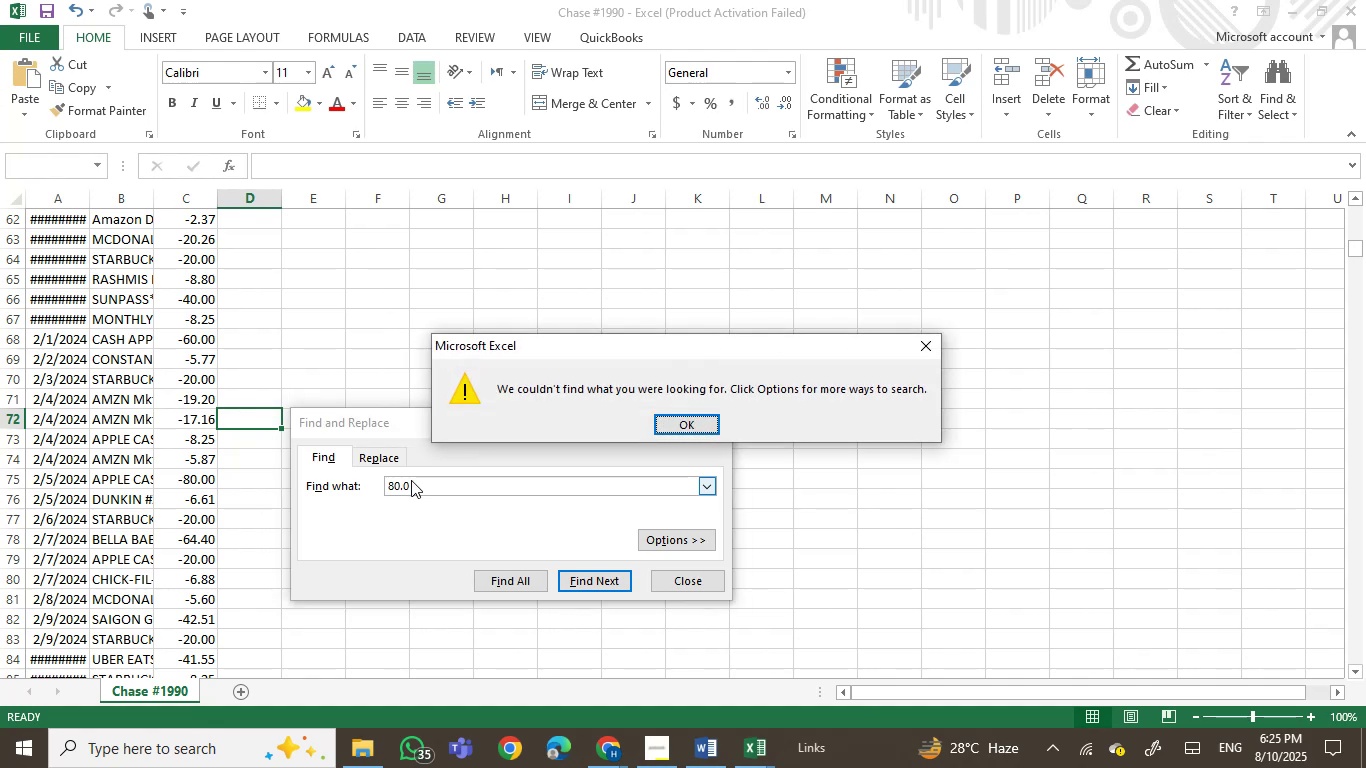 
key(Enter)
 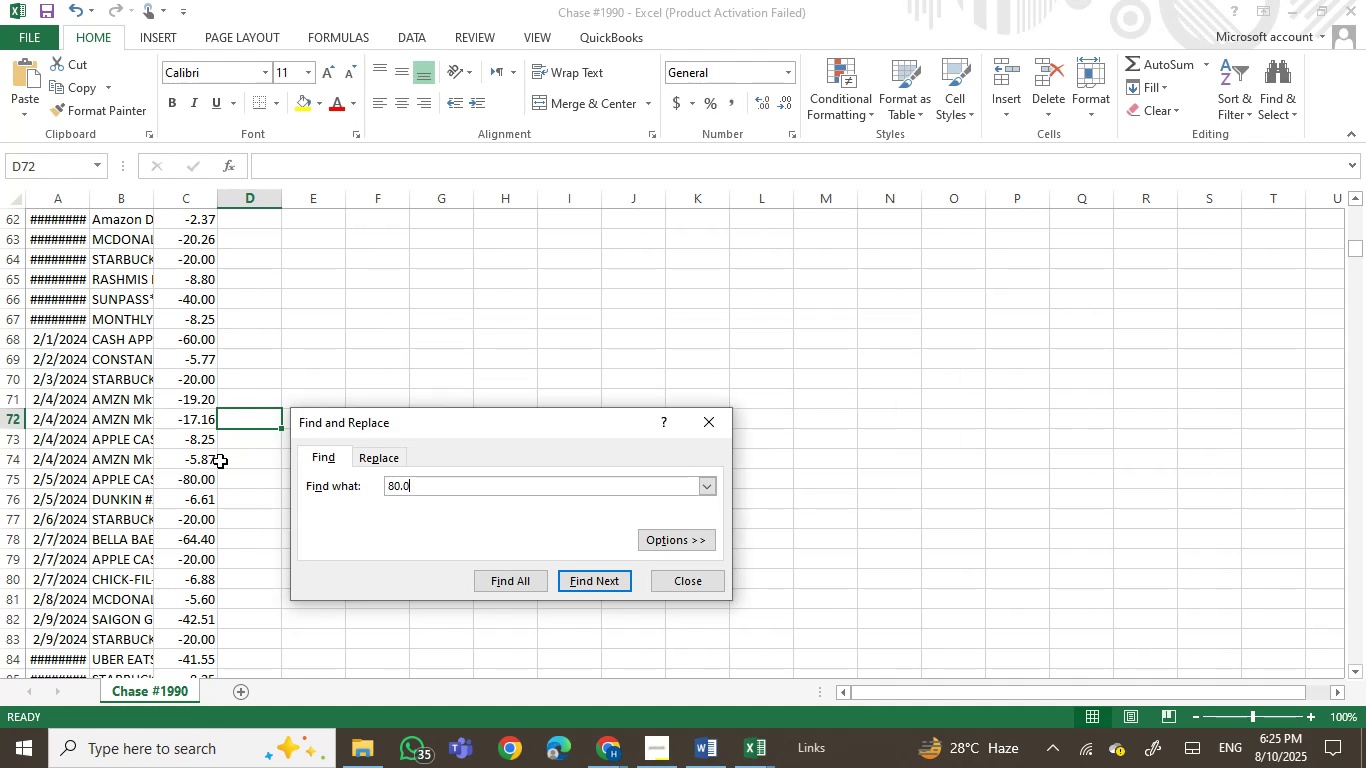 
left_click([199, 469])
 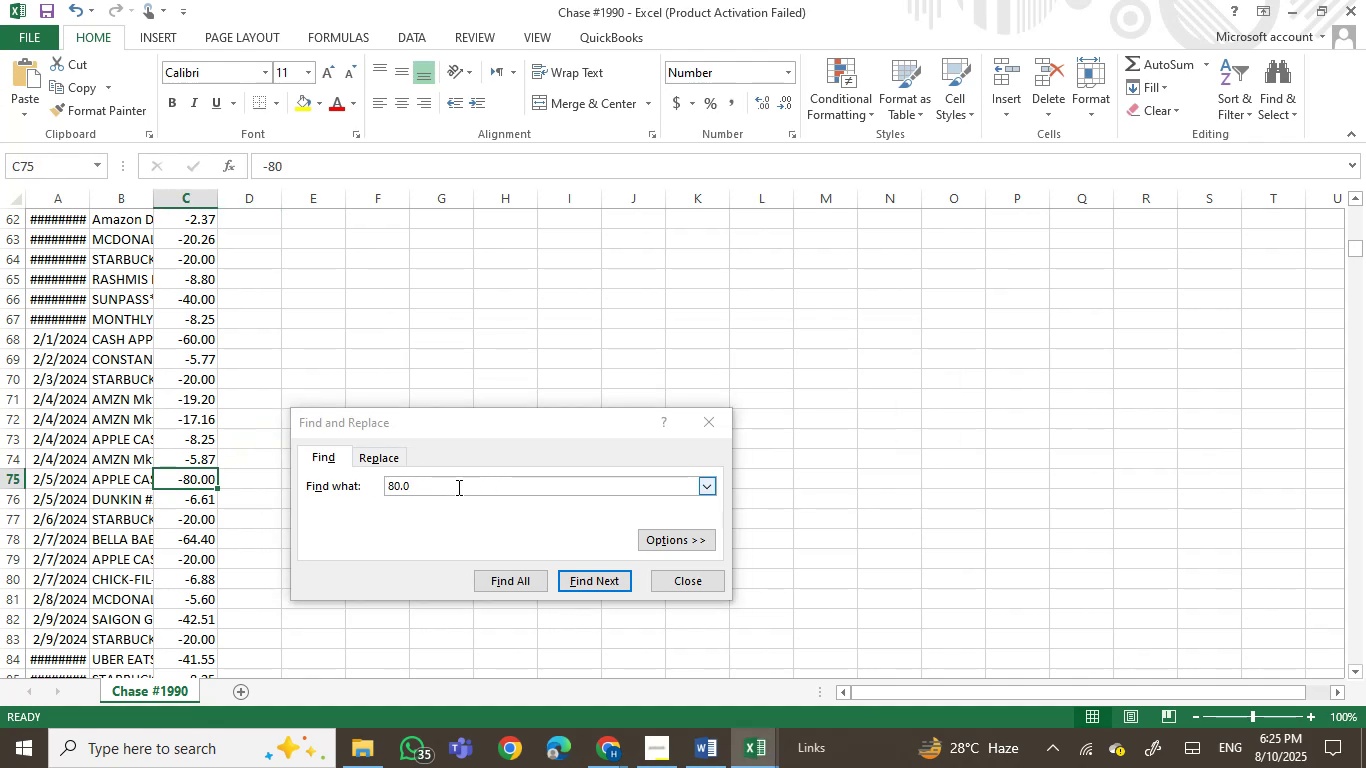 
left_click([473, 490])
 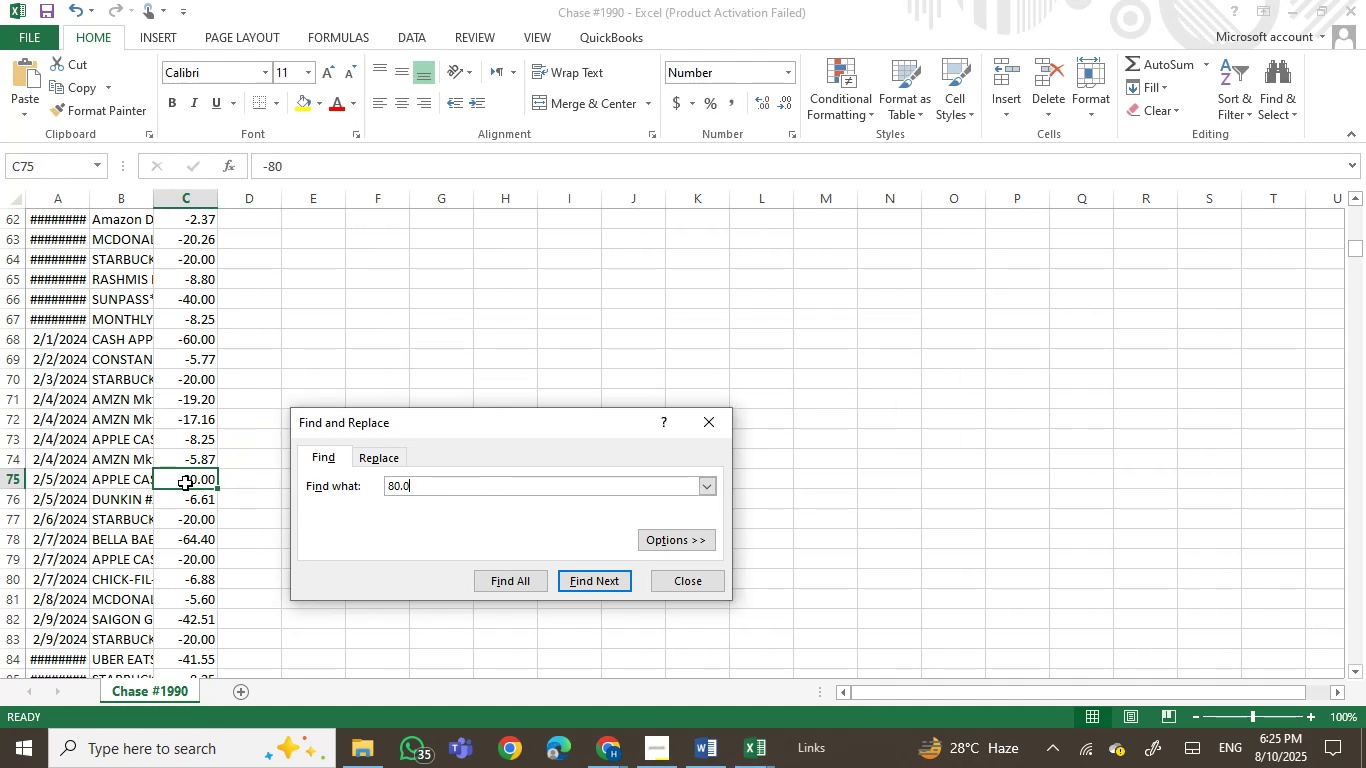 
double_click([176, 481])
 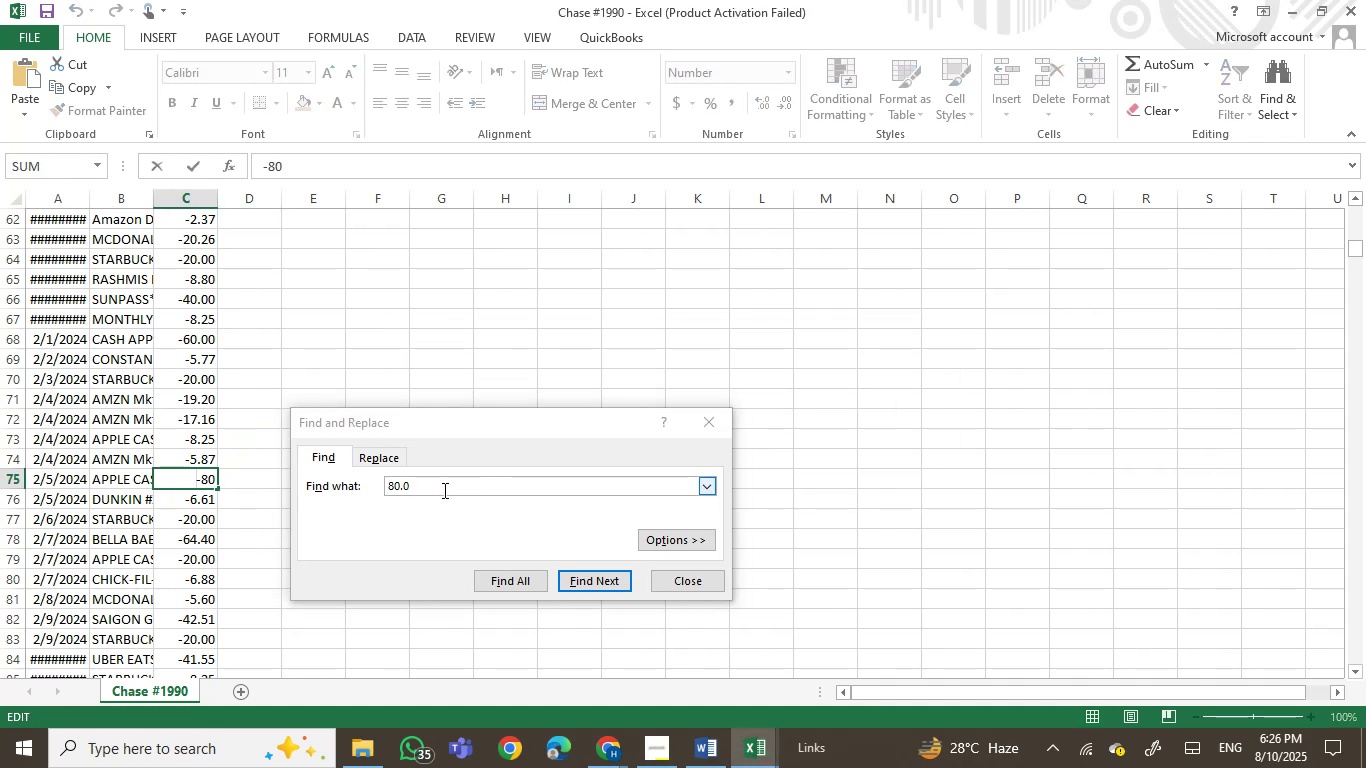 
key(Enter)
 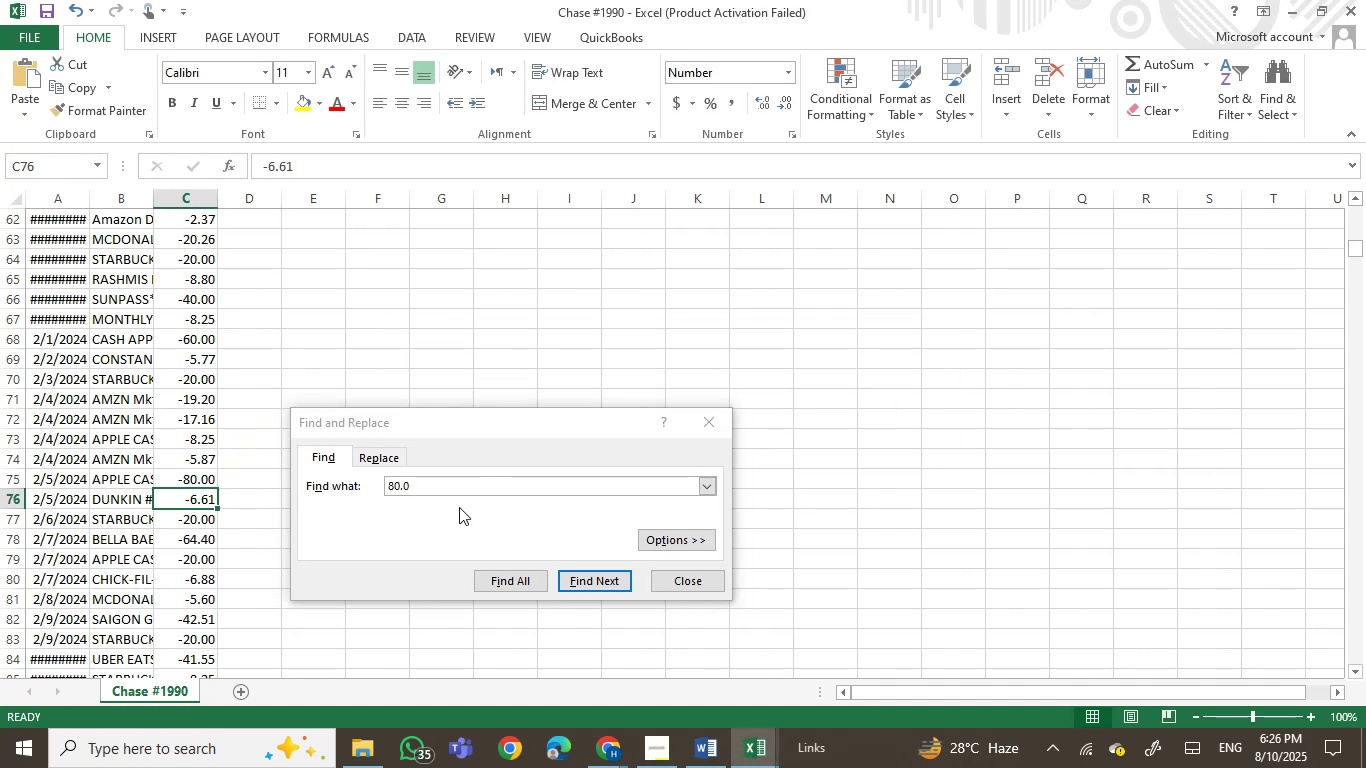 
left_click_drag(start_coordinate=[446, 493], to_coordinate=[364, 488])
 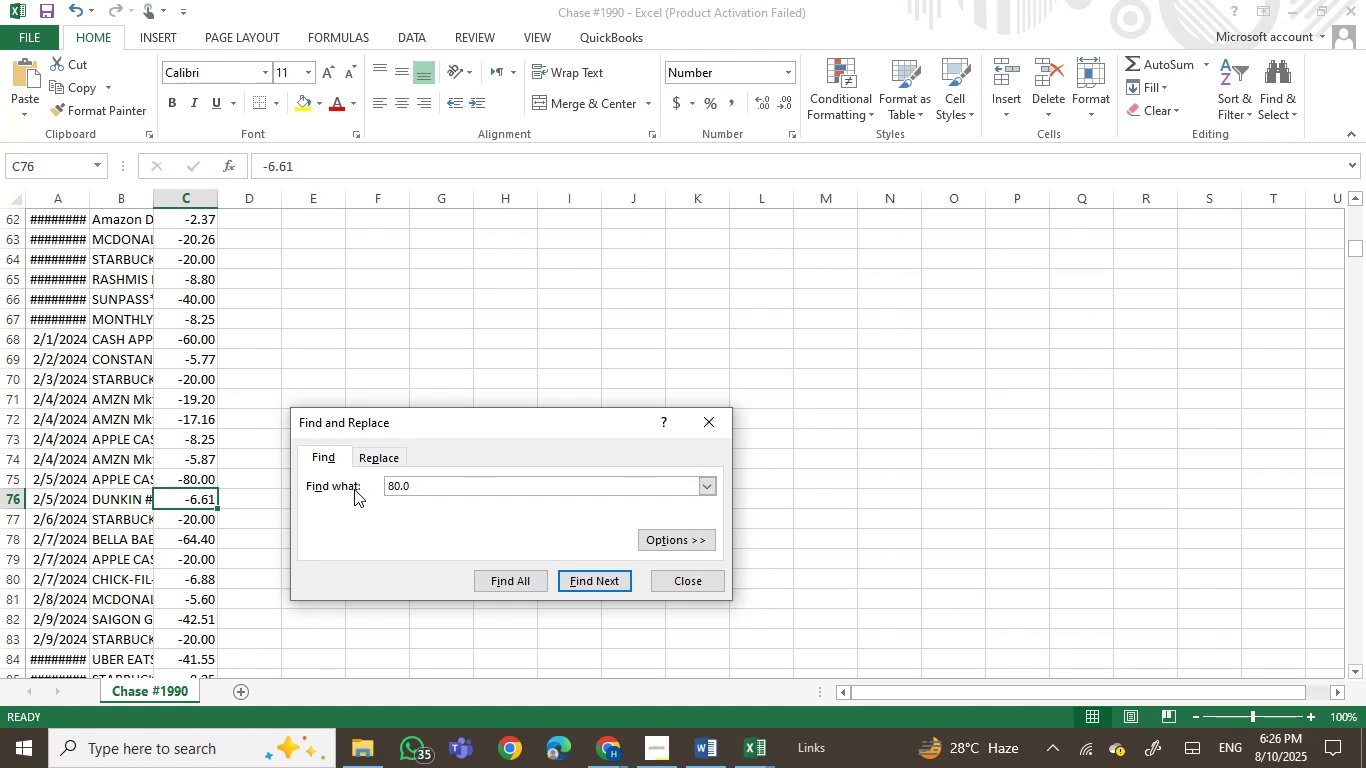 
key(Backspace)
 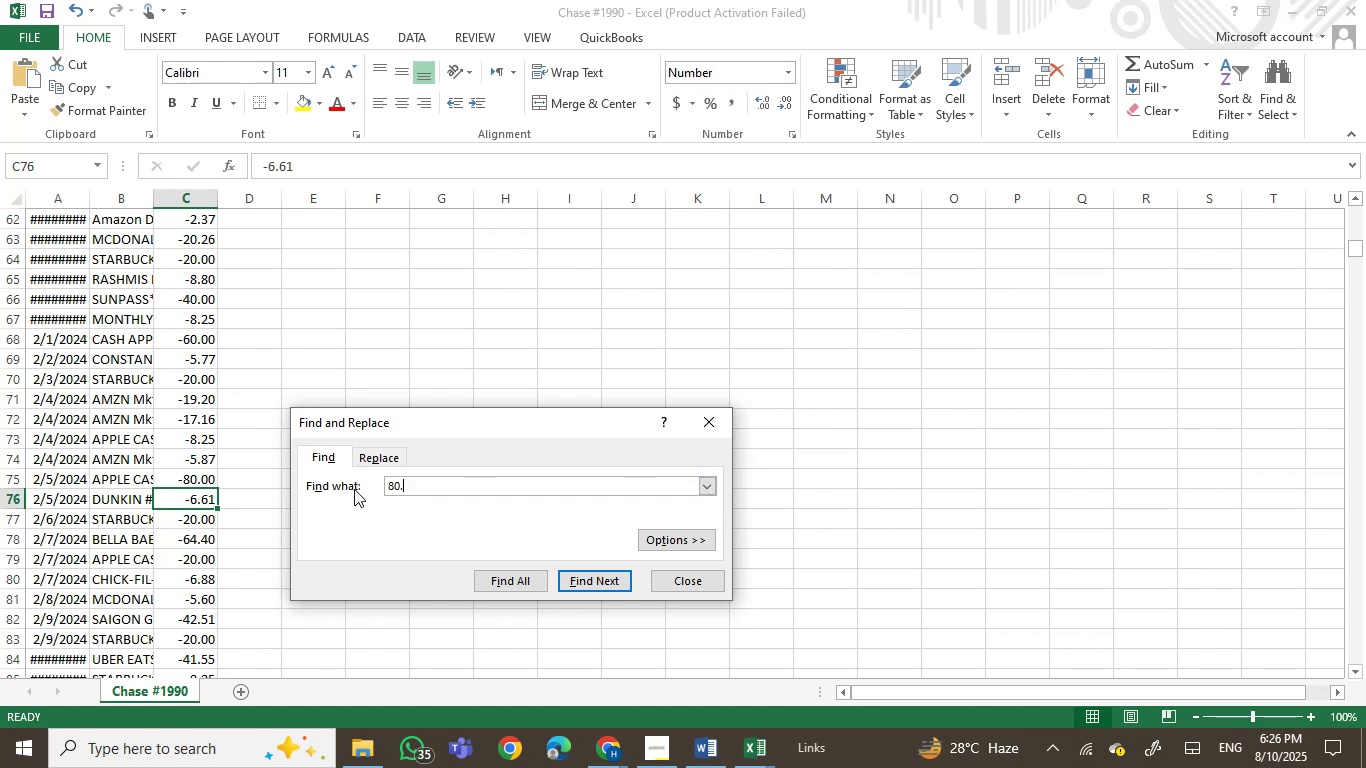 
key(Backspace)
 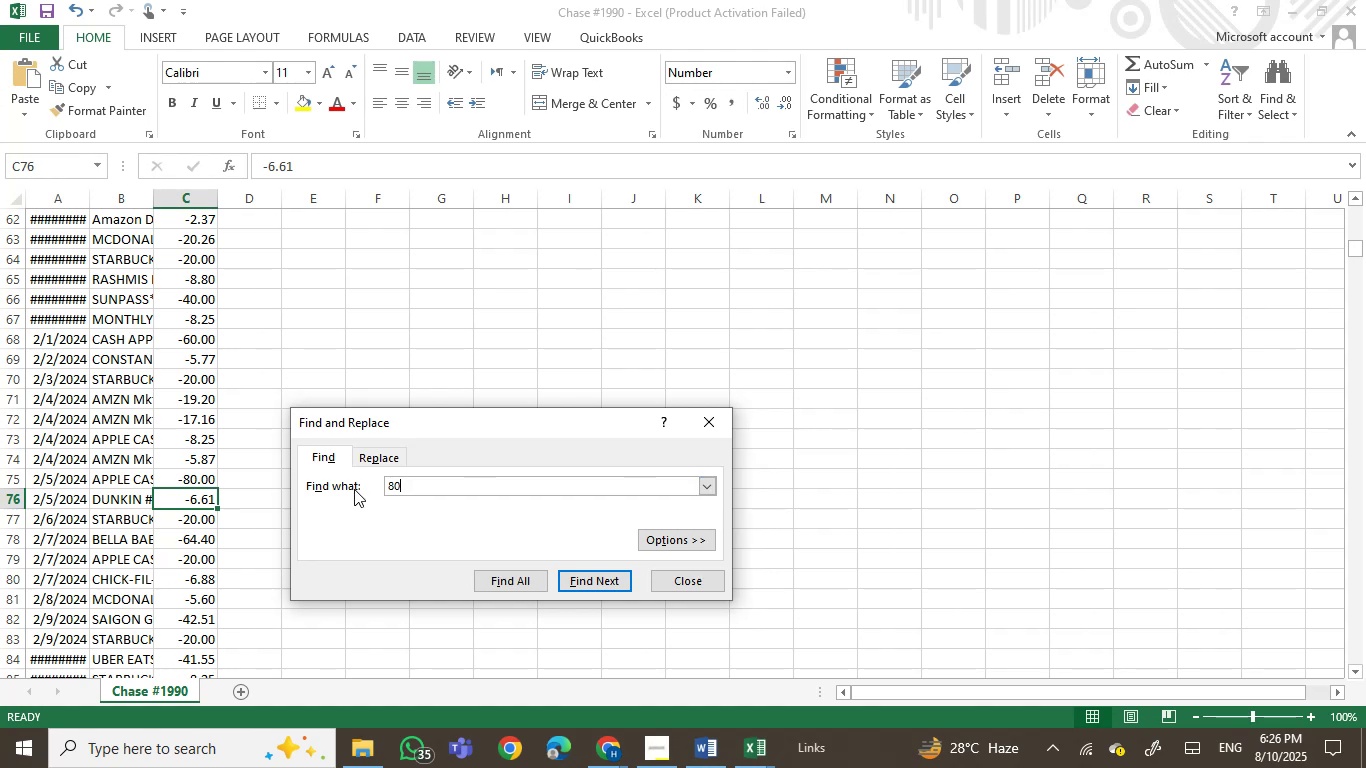 
key(Enter)
 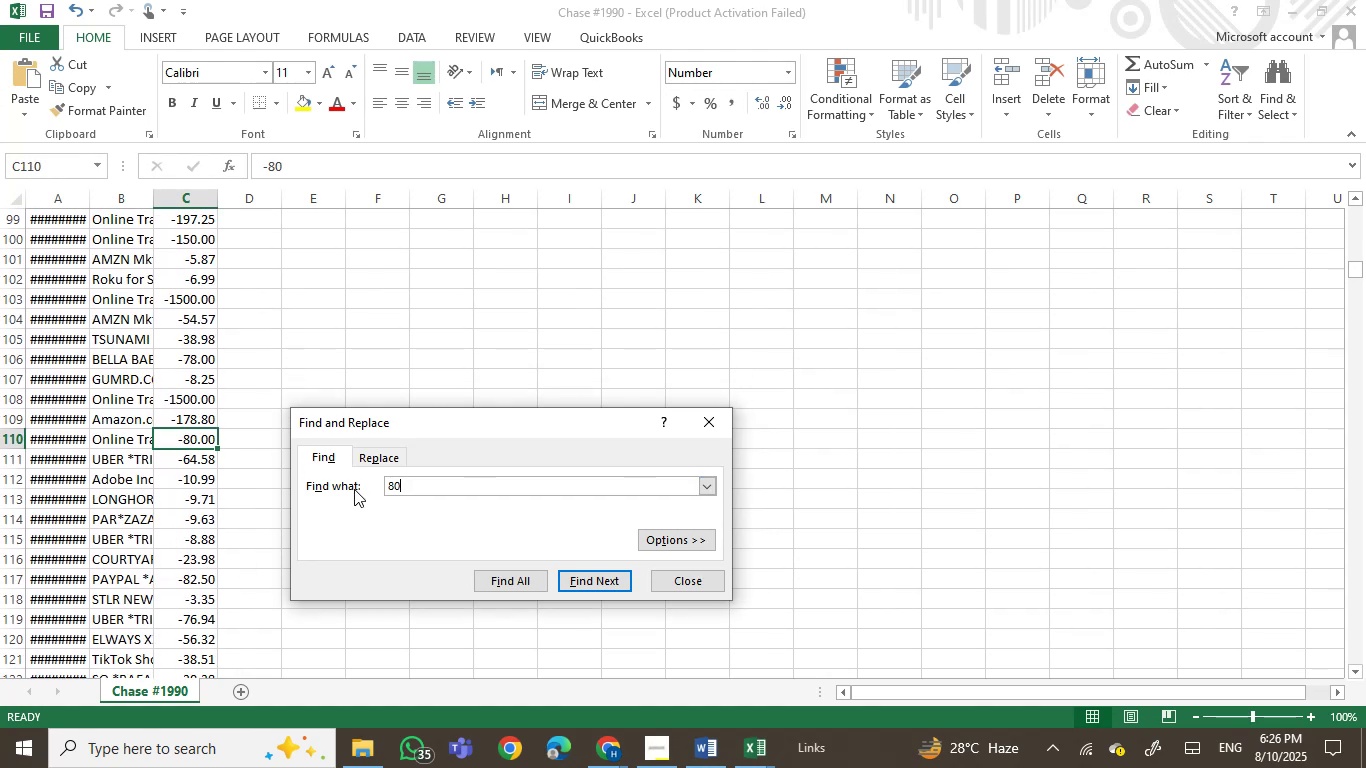 
key(Enter)
 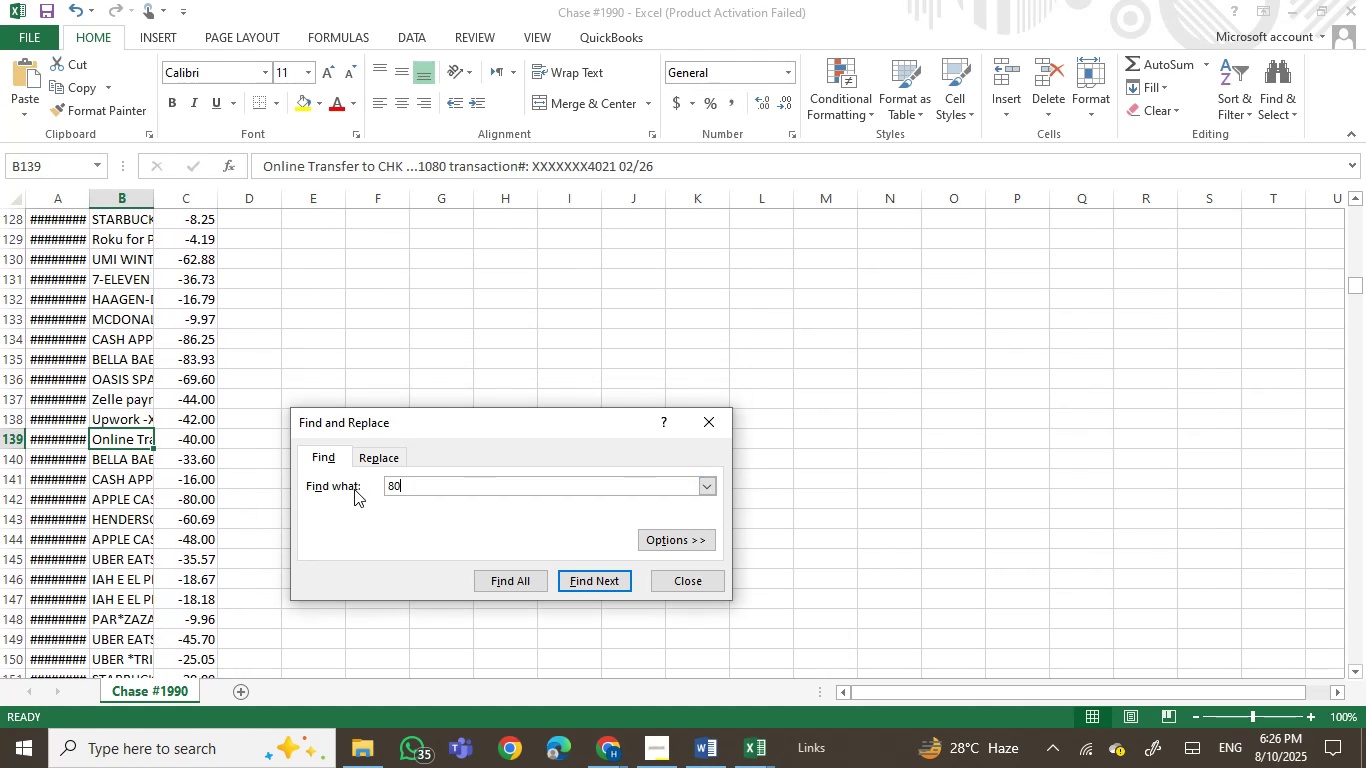 
key(Enter)
 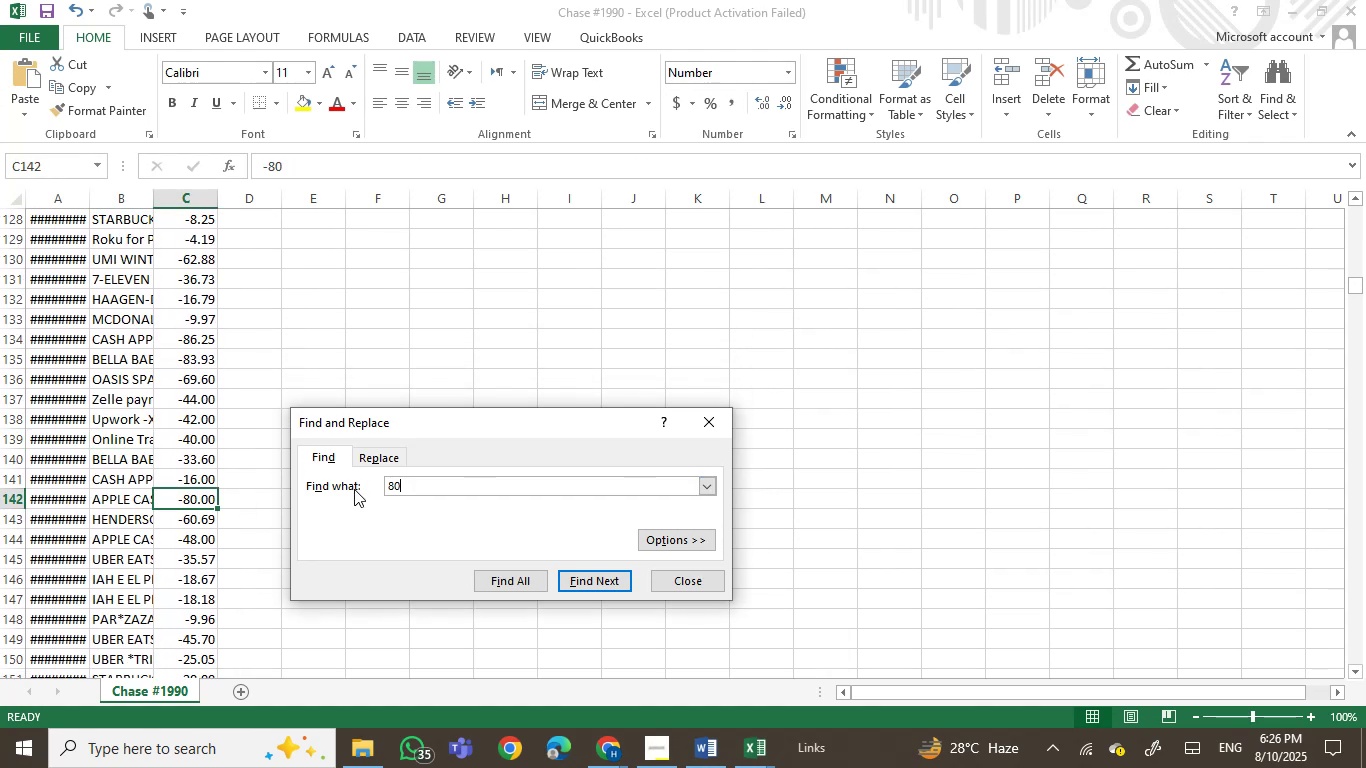 
key(Enter)
 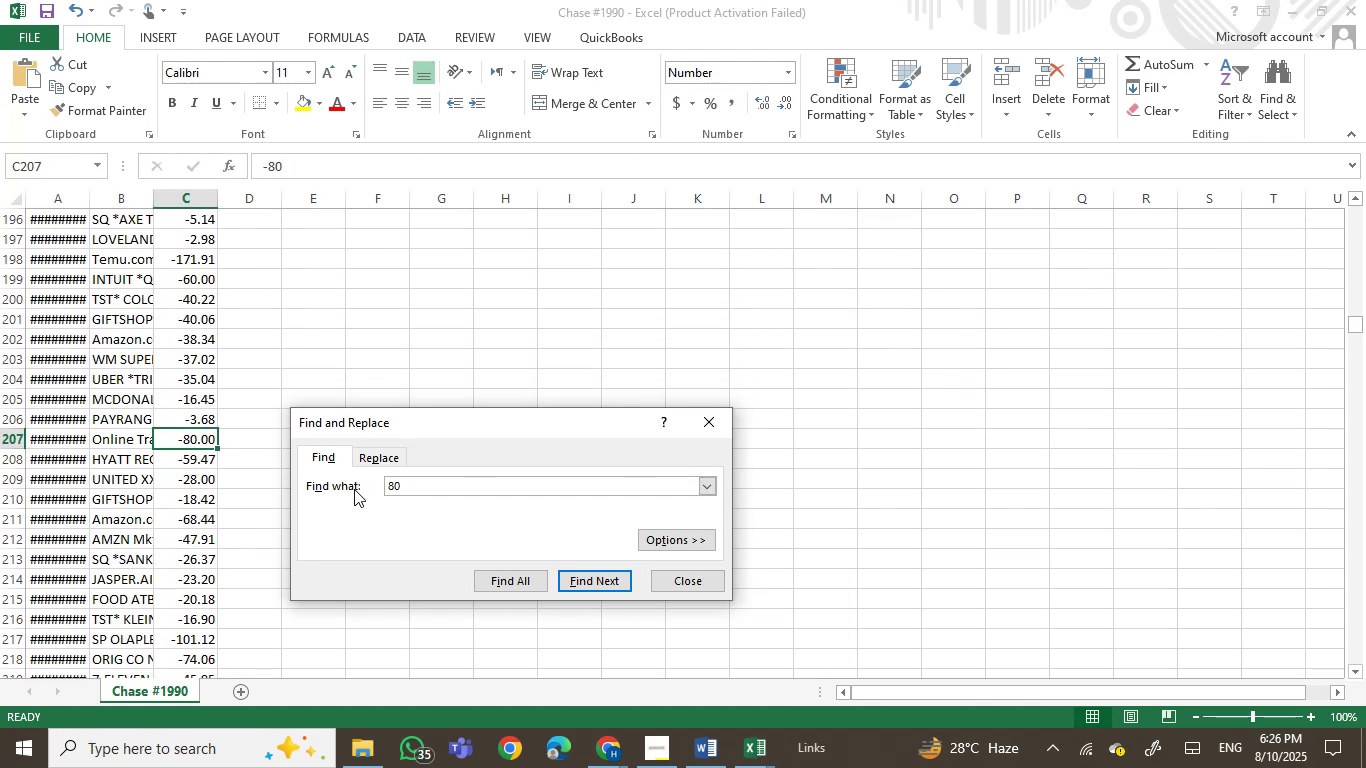 
key(Enter)
 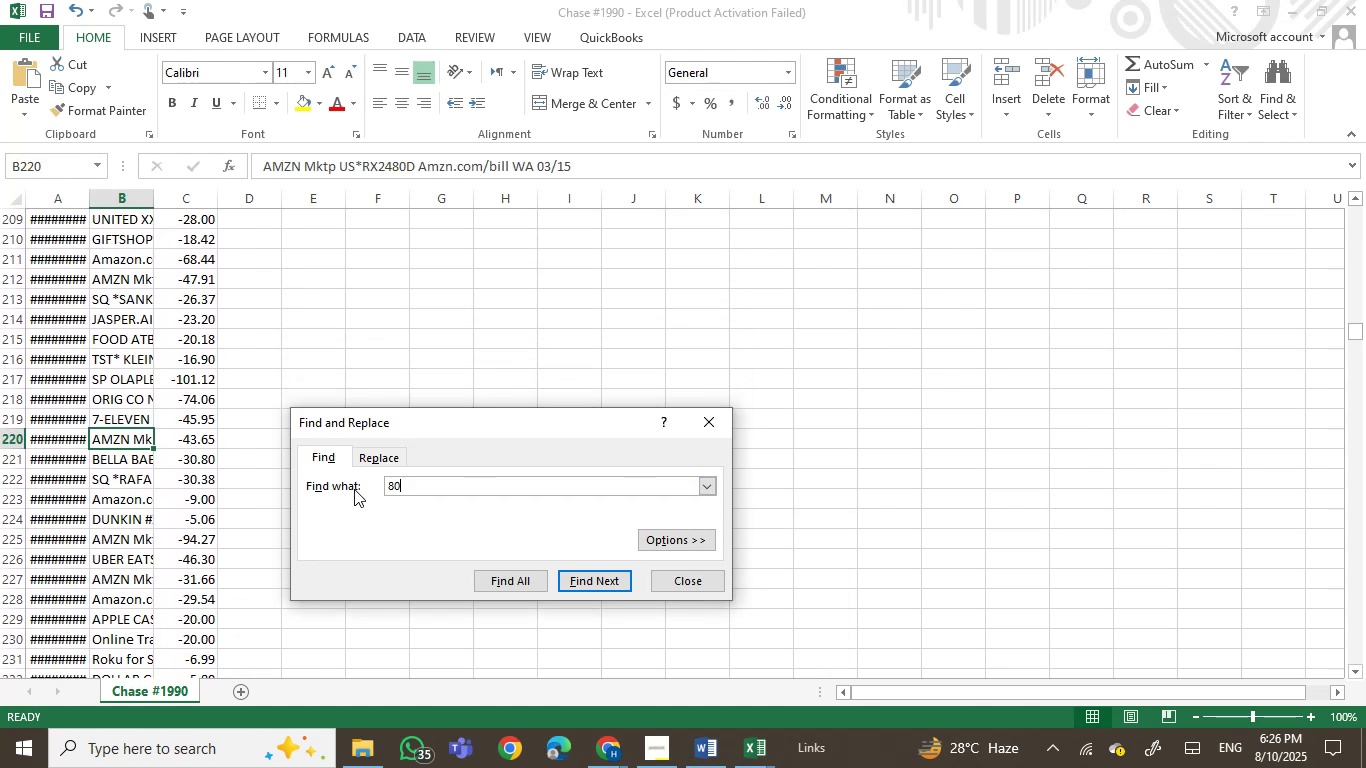 
key(Enter)
 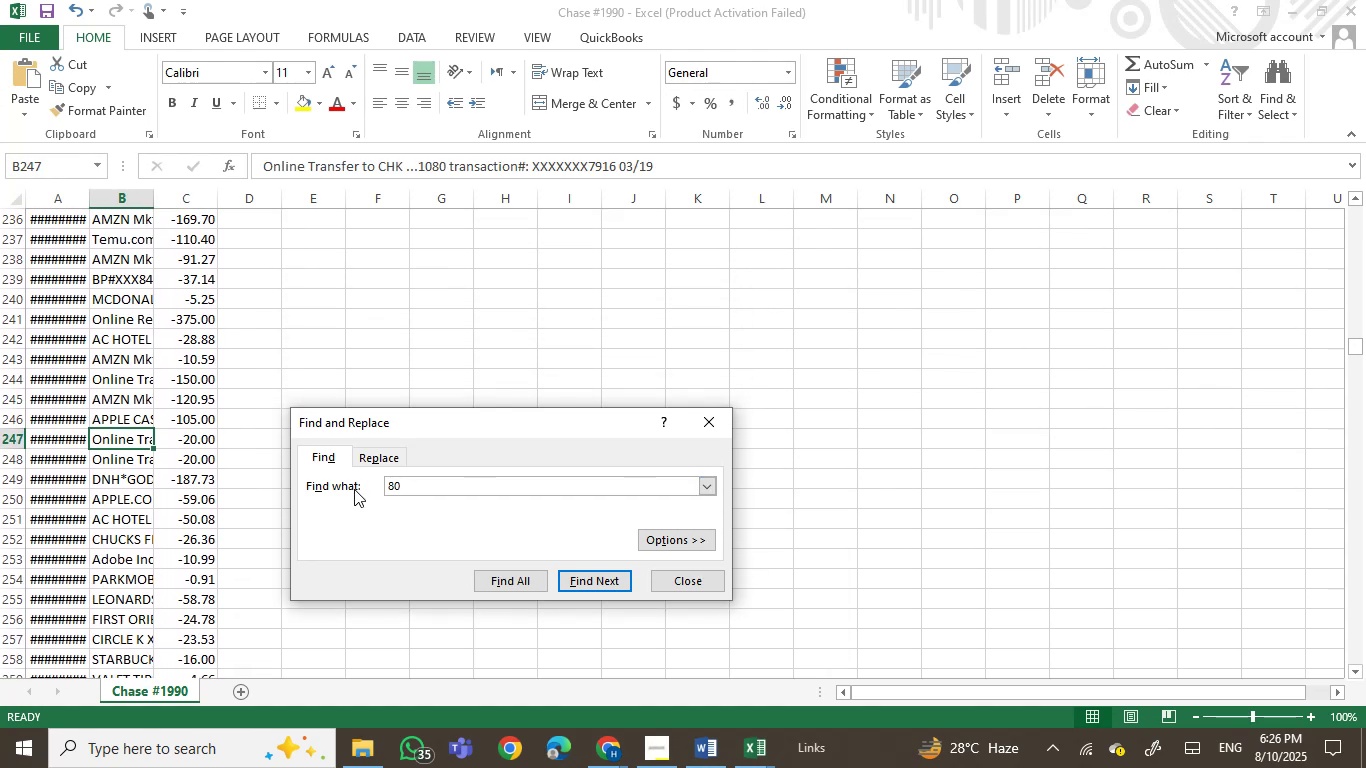 
key(Enter)
 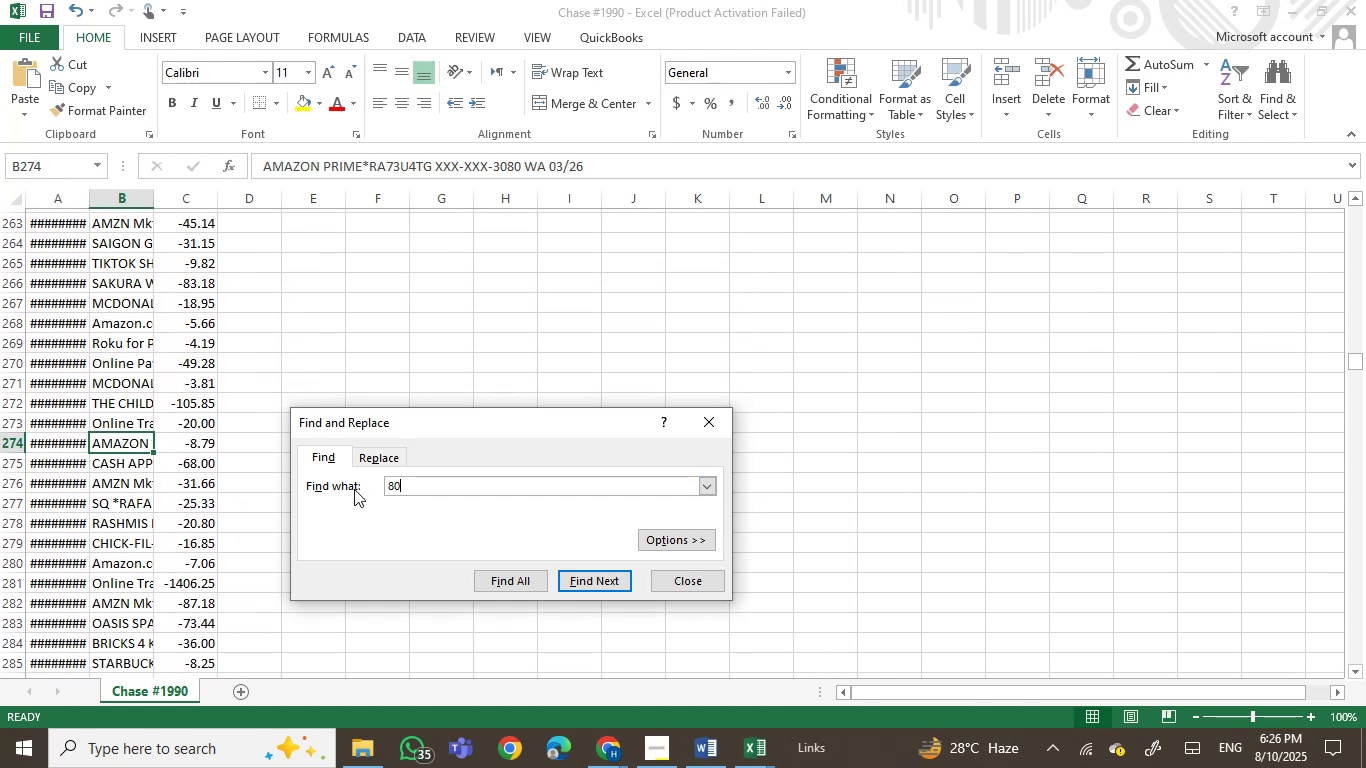 
key(Enter)
 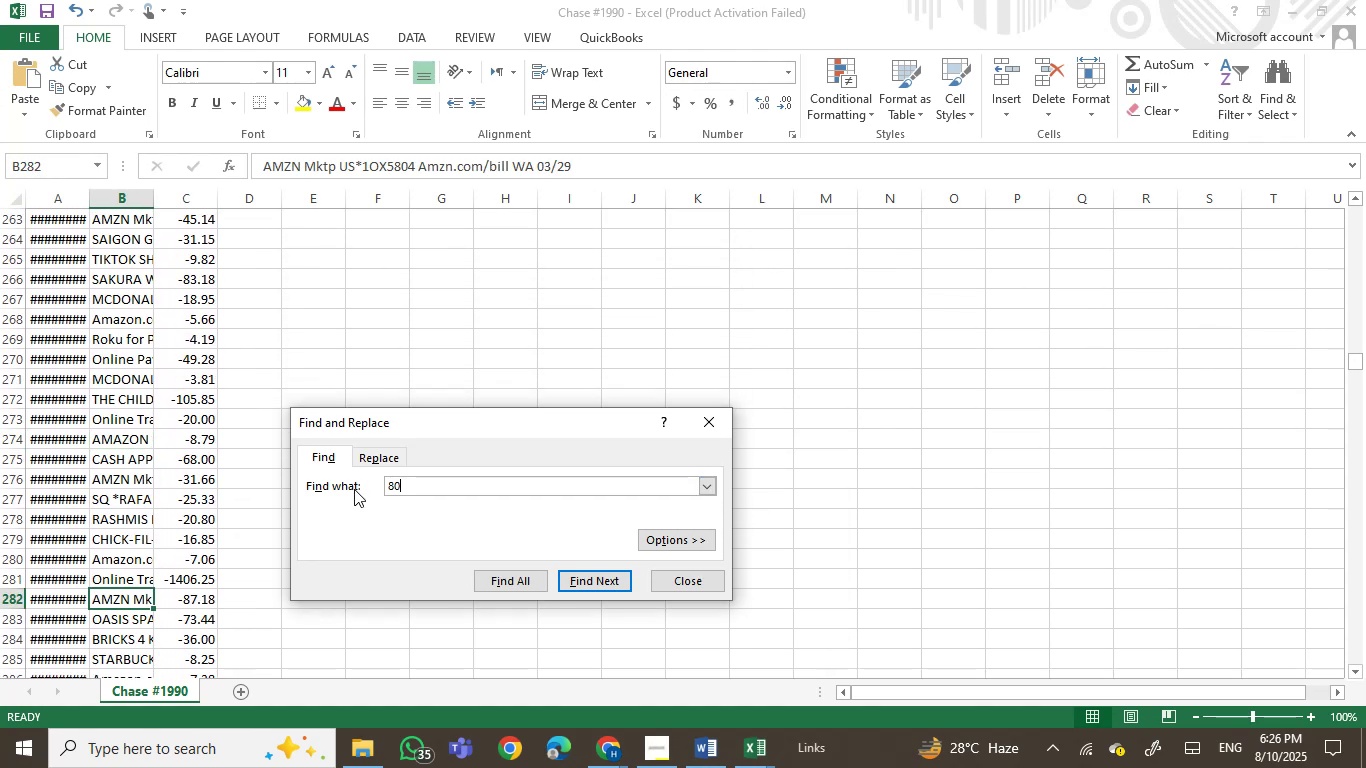 
key(Enter)
 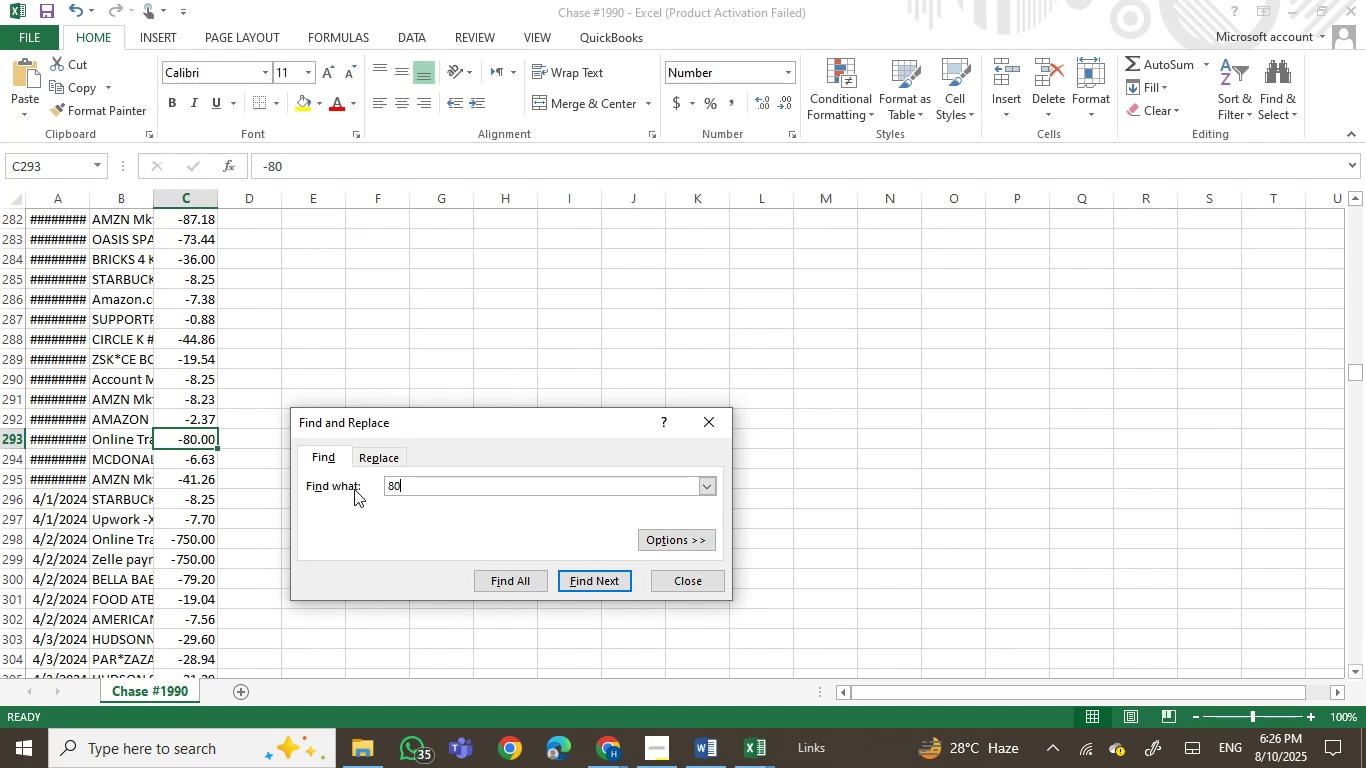 
key(Enter)
 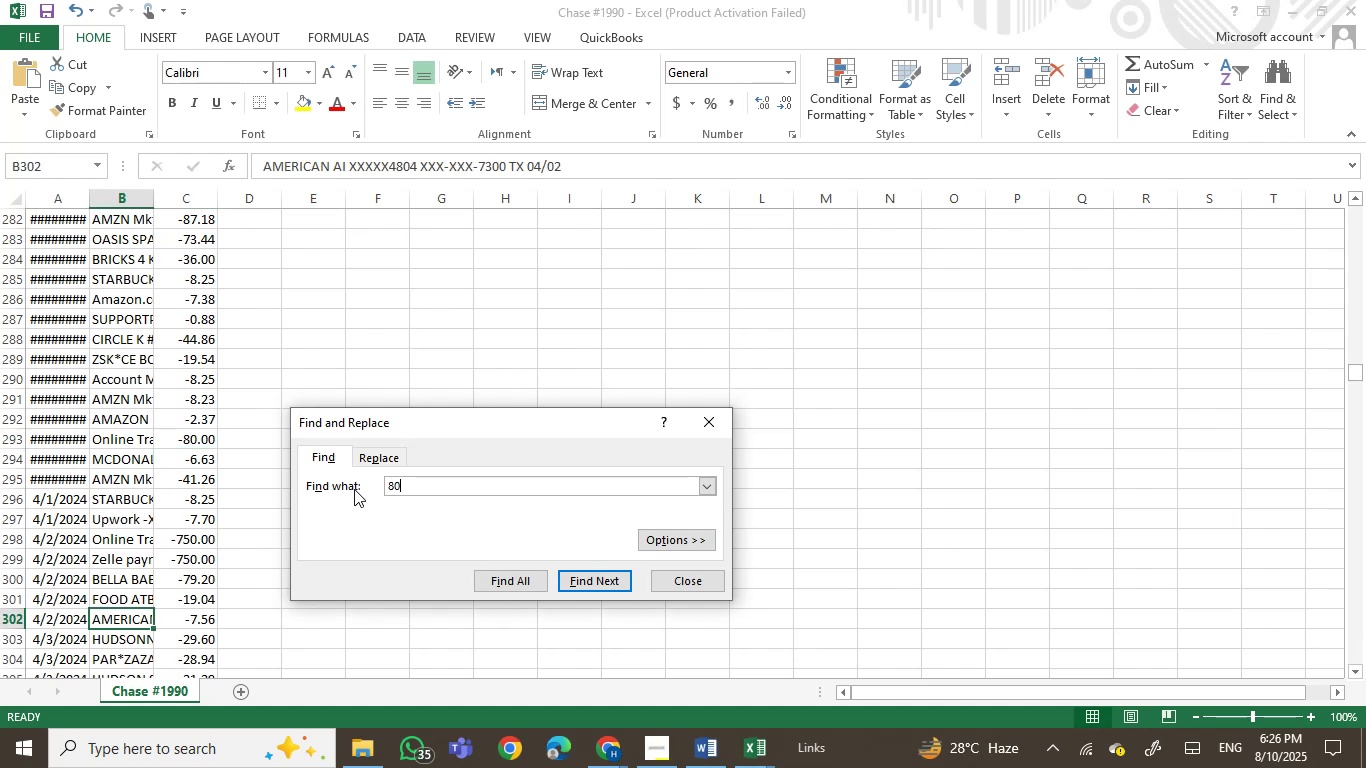 
key(Enter)
 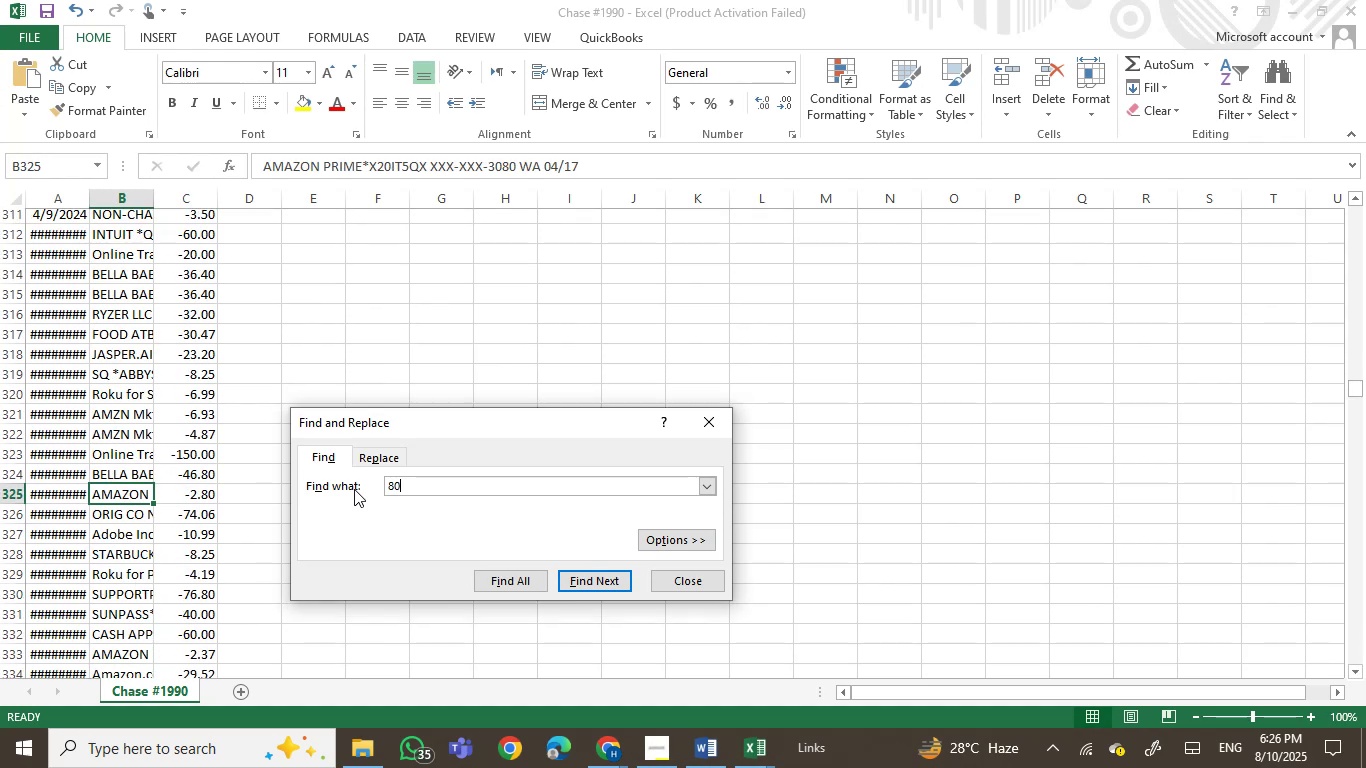 
key(Enter)
 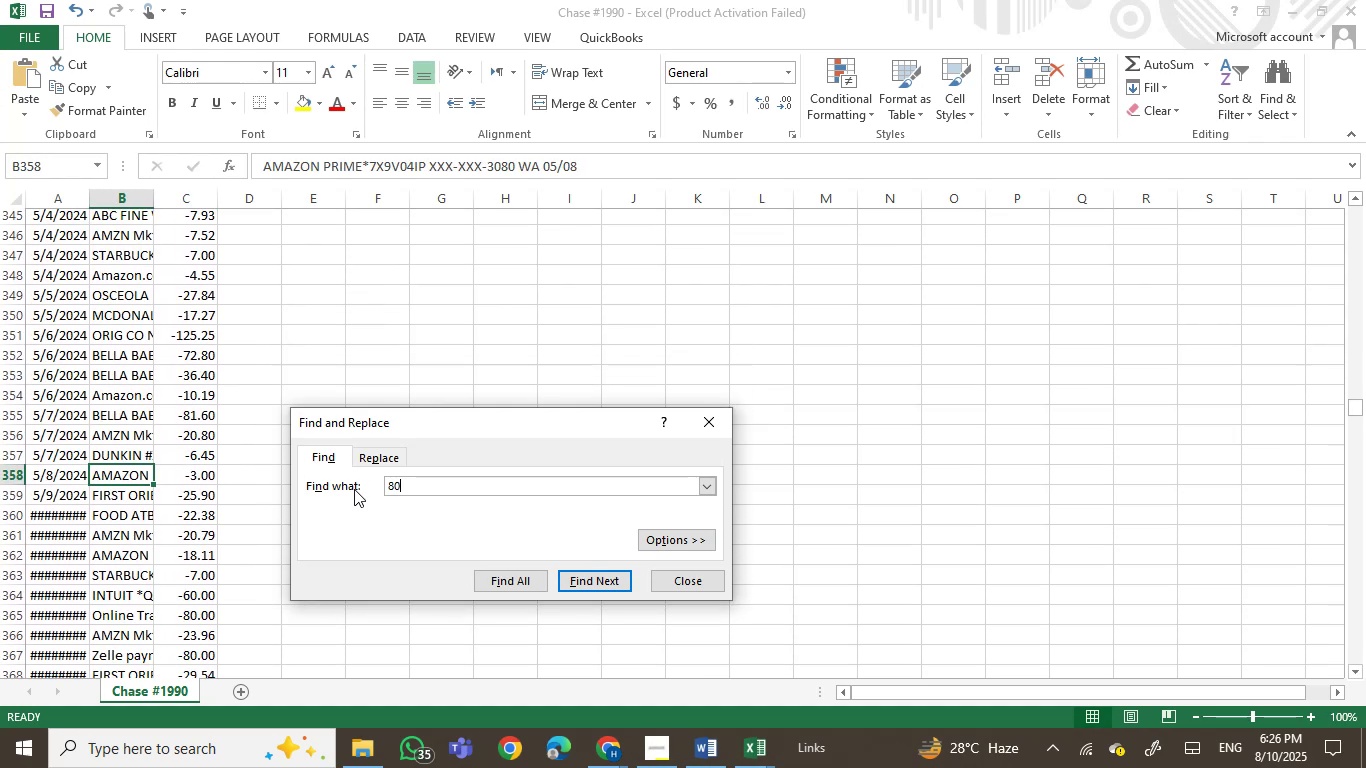 
key(Enter)
 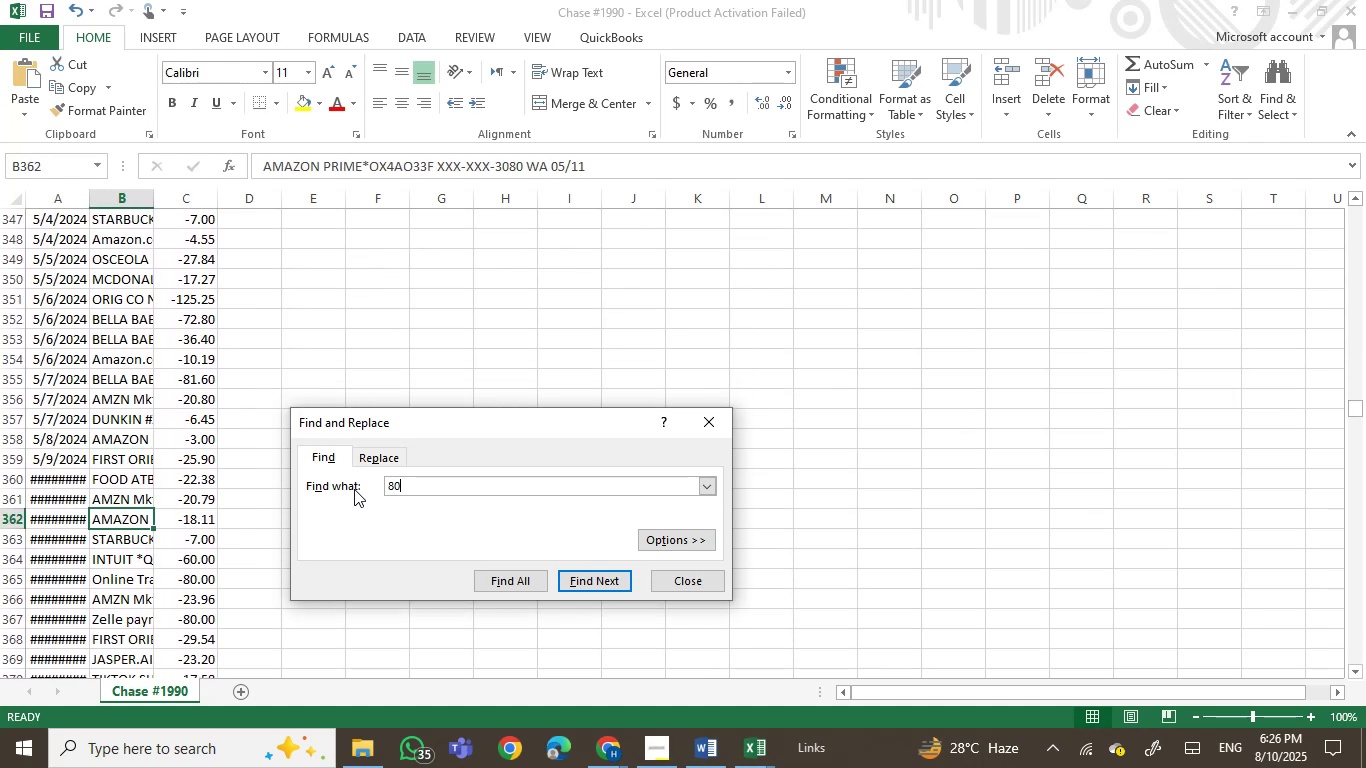 
key(Enter)
 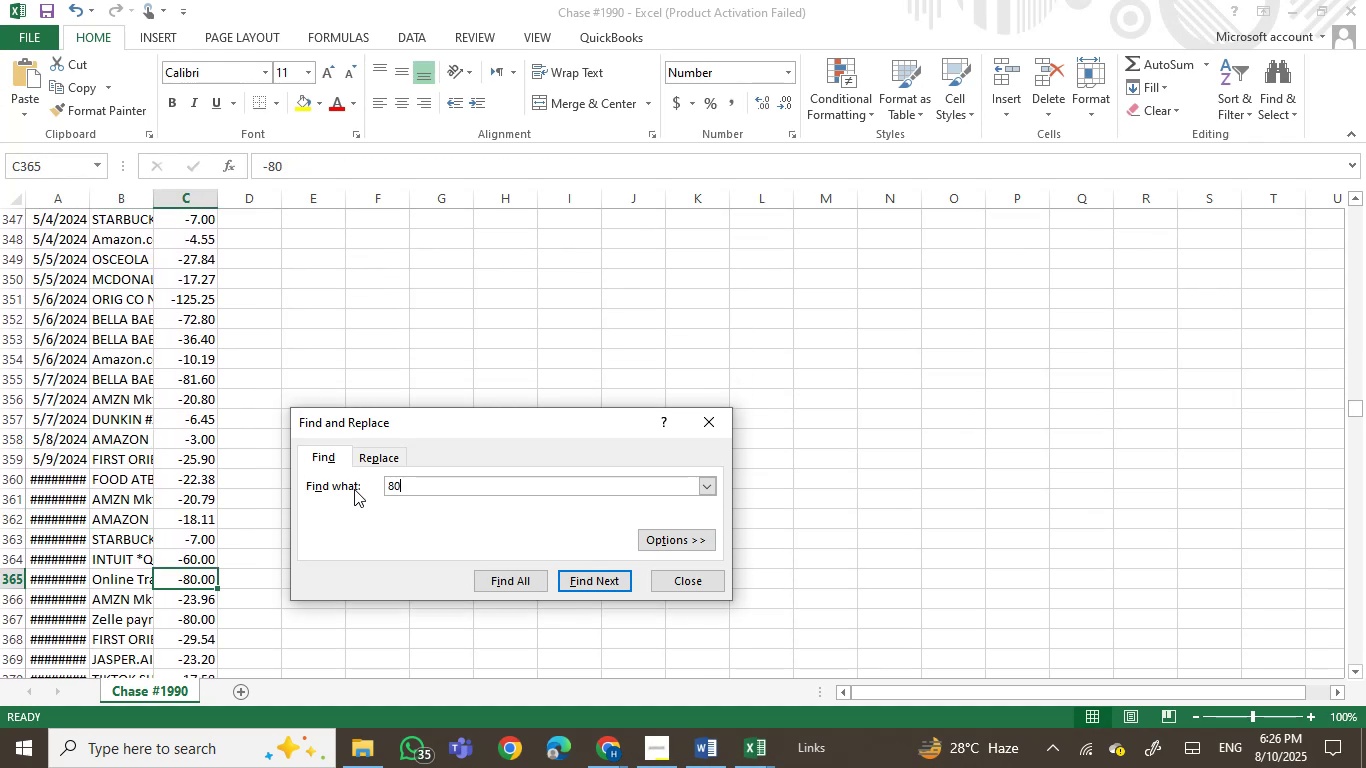 
key(Enter)
 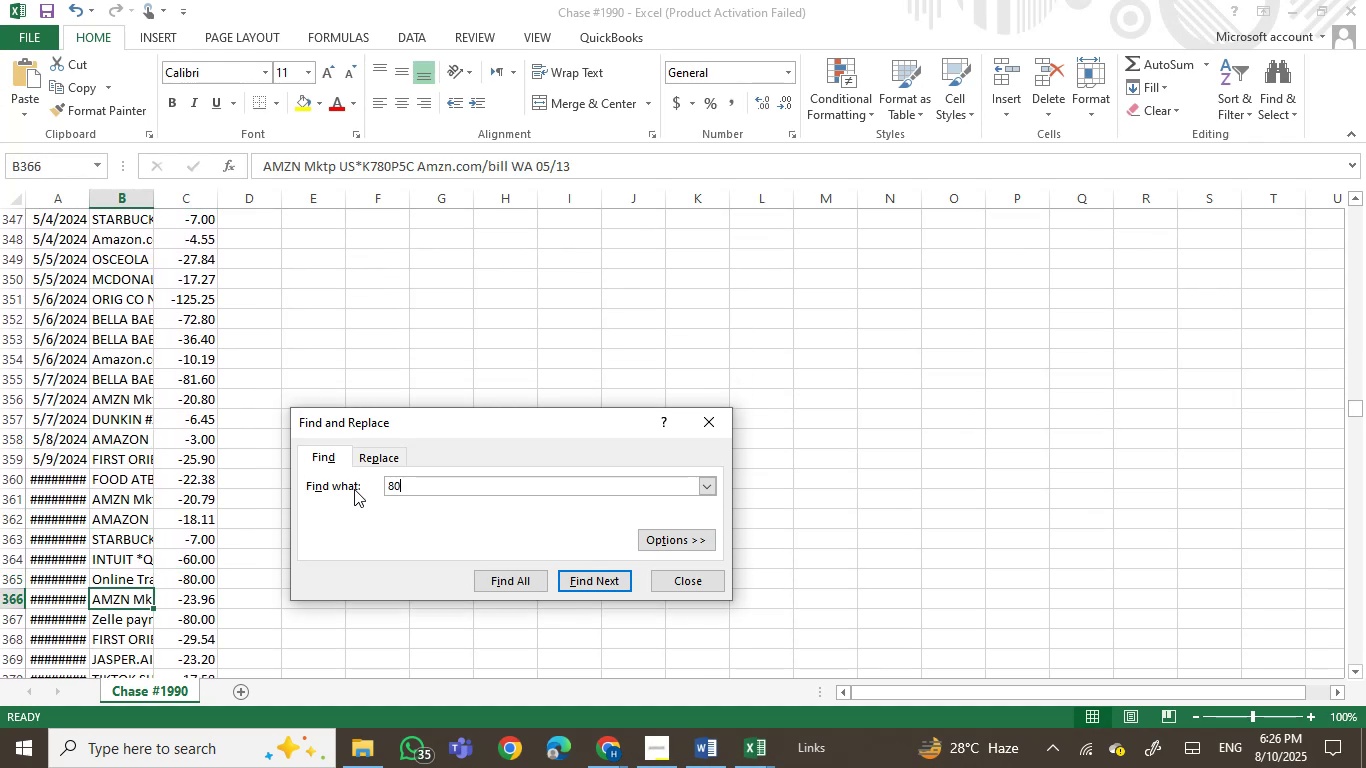 
key(Enter)
 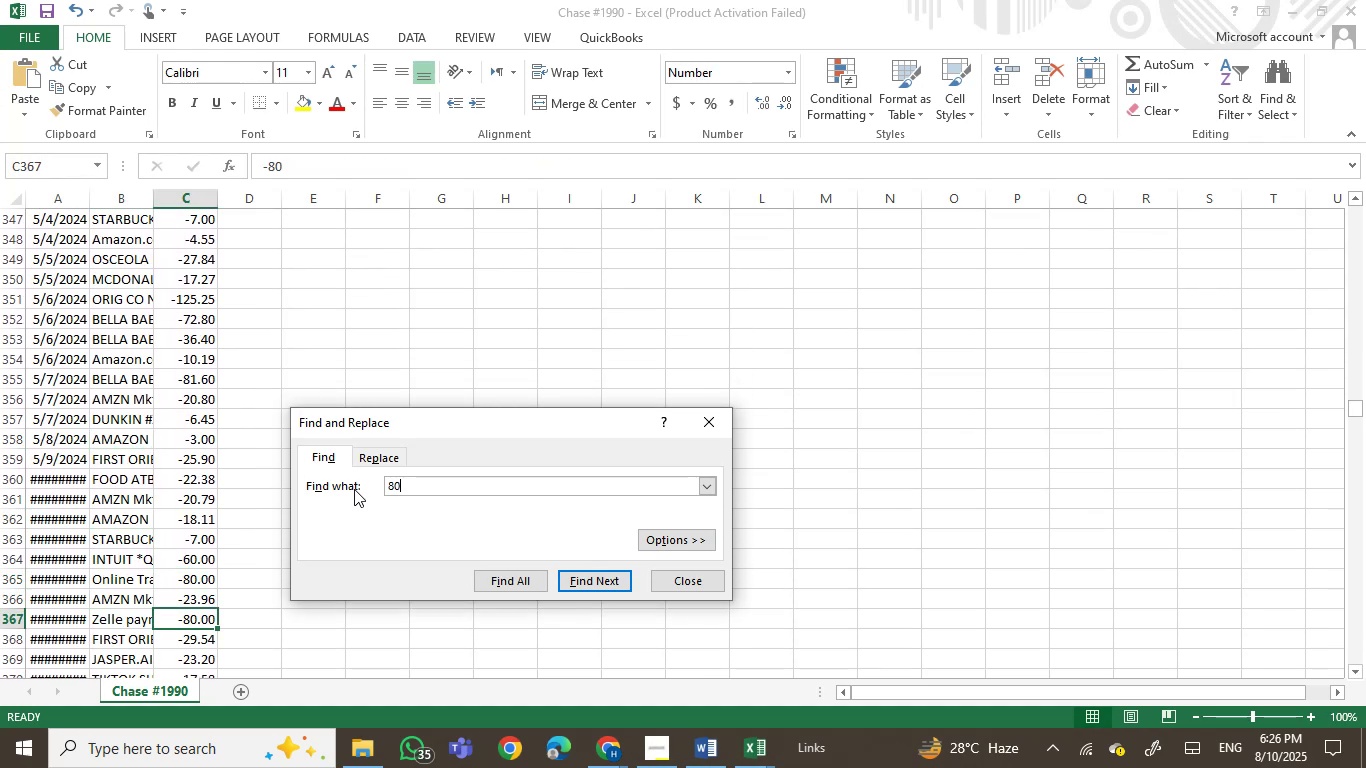 
key(Enter)
 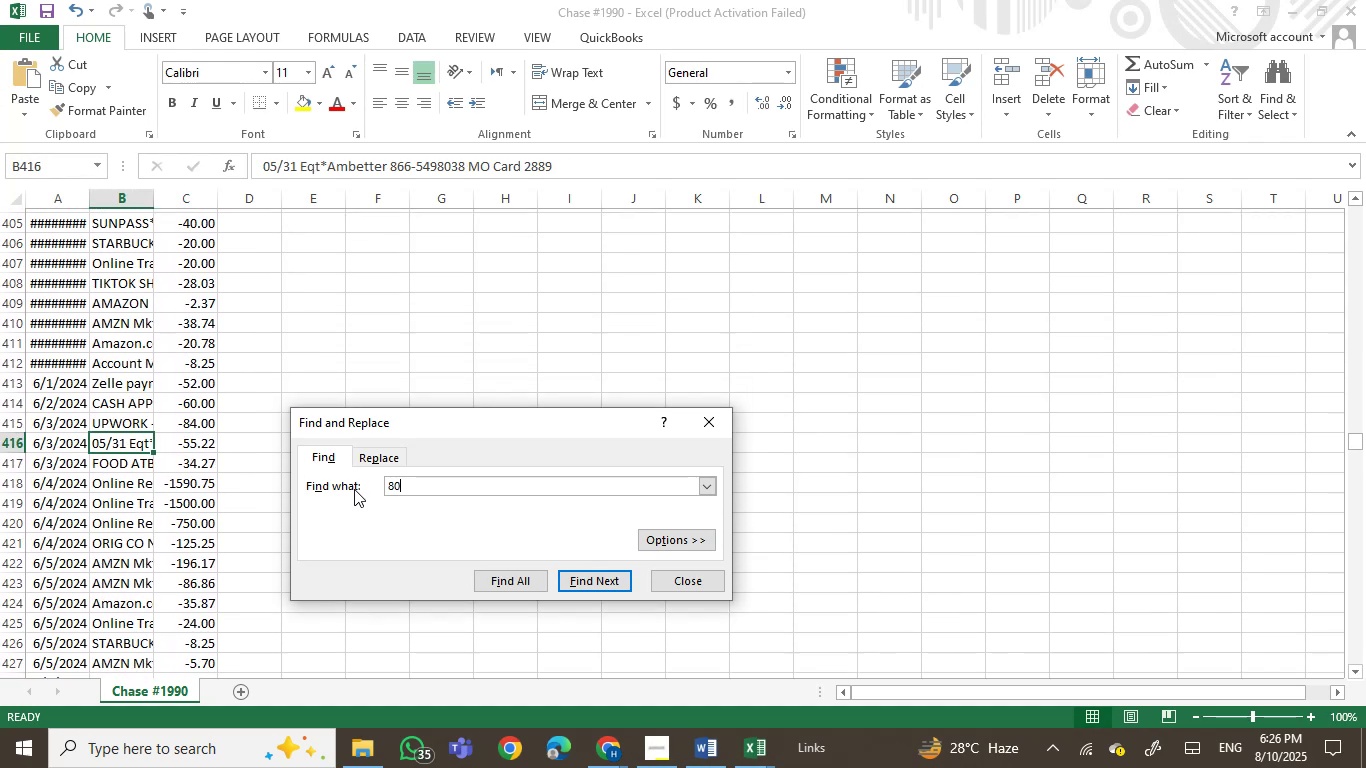 
key(Enter)
 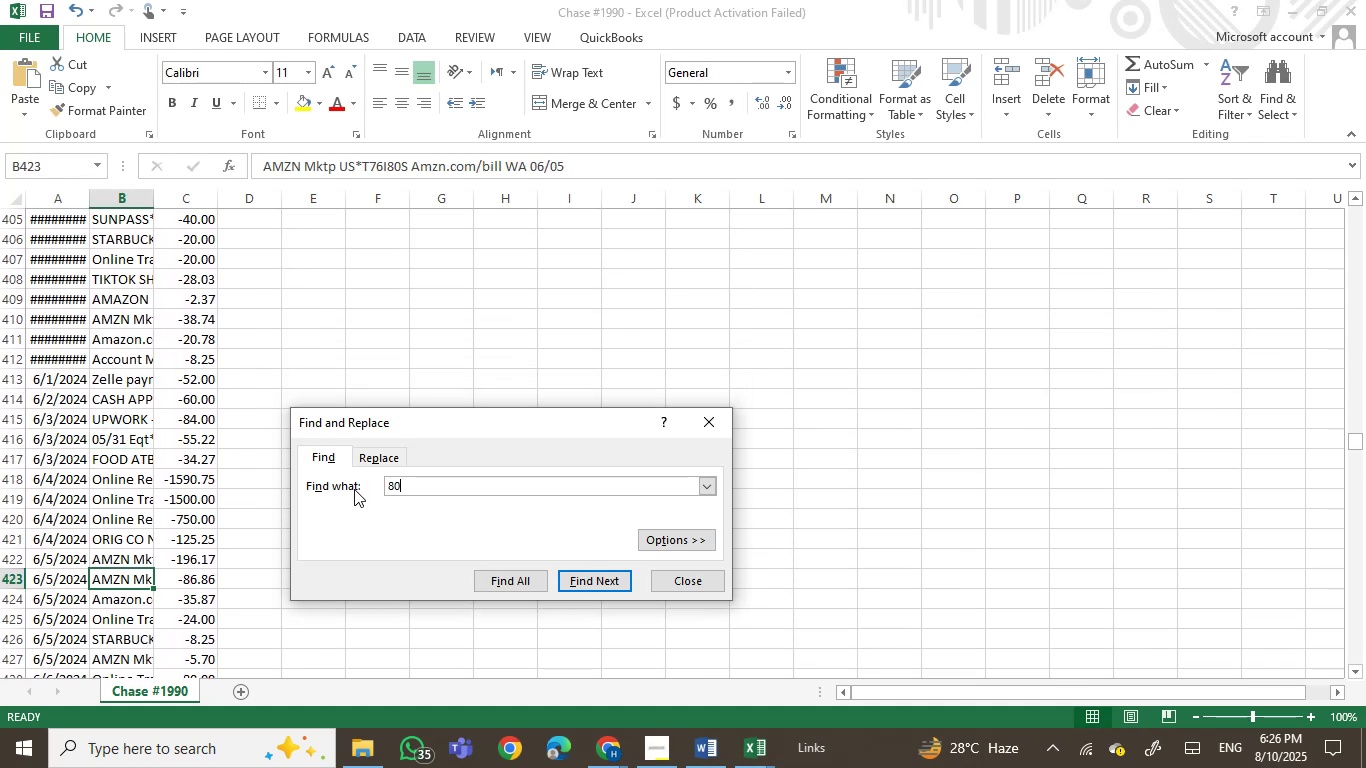 
key(Enter)
 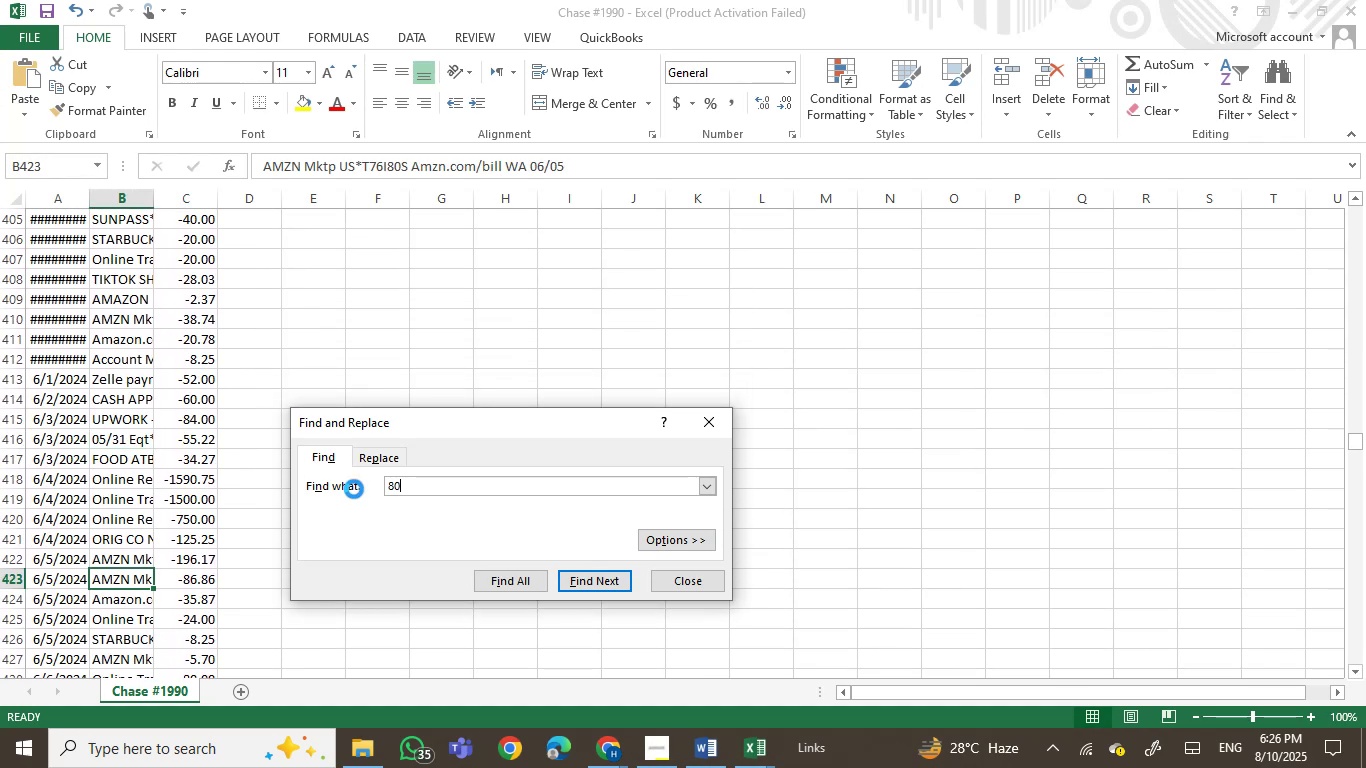 
key(Enter)
 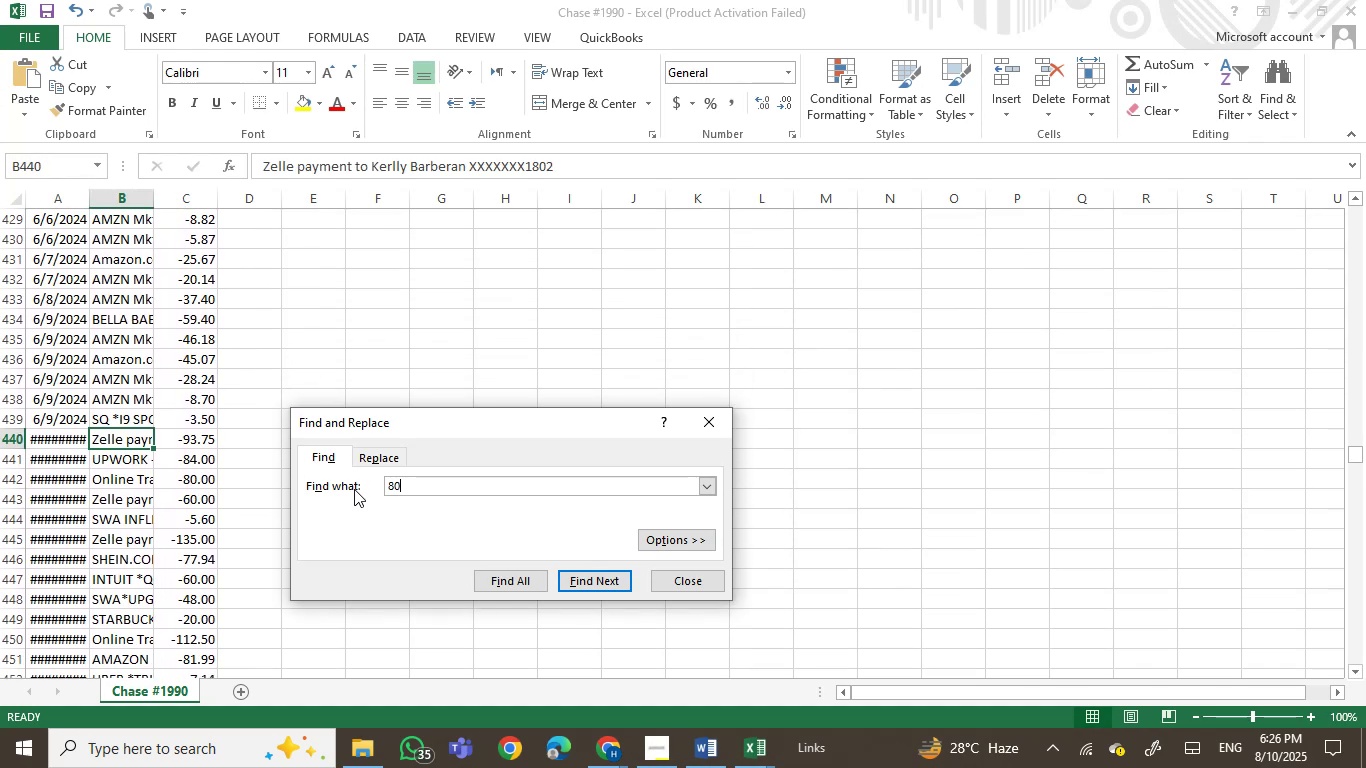 
key(Enter)
 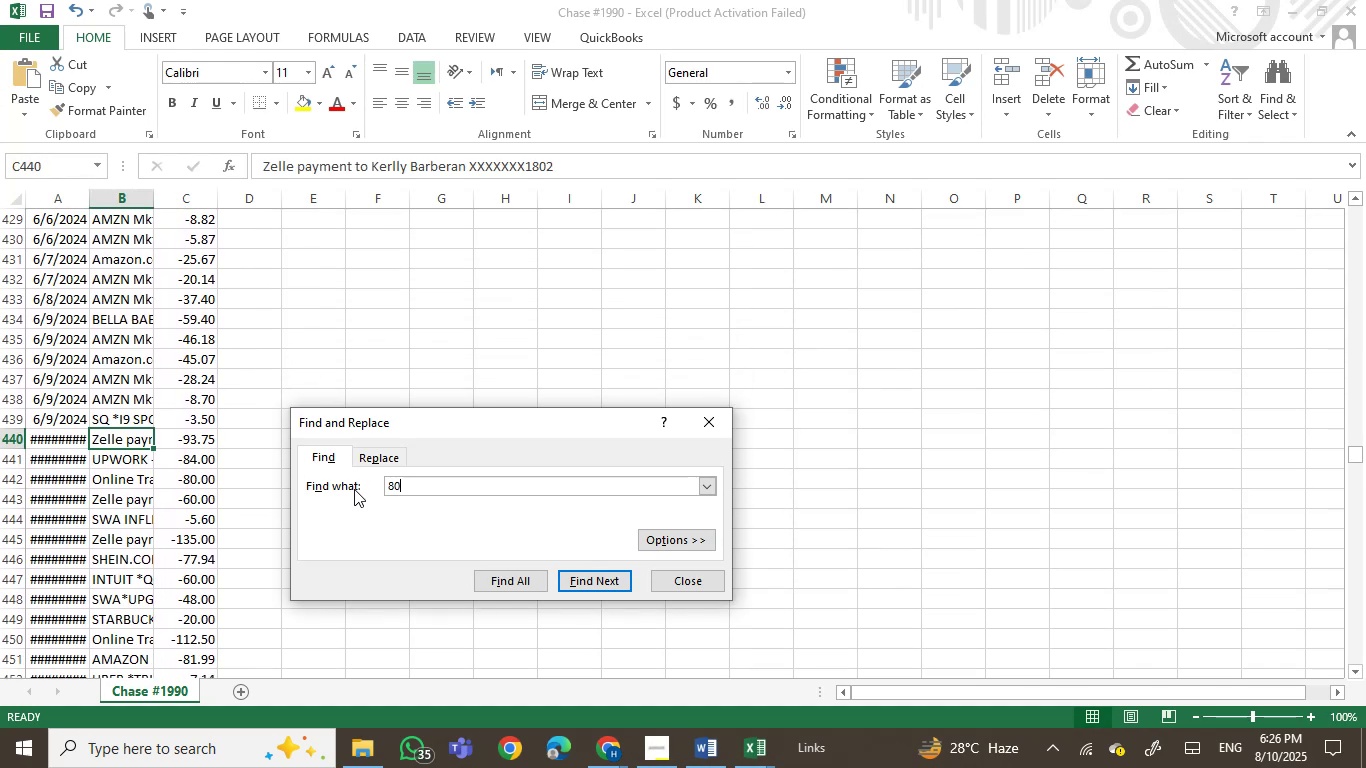 
key(Enter)
 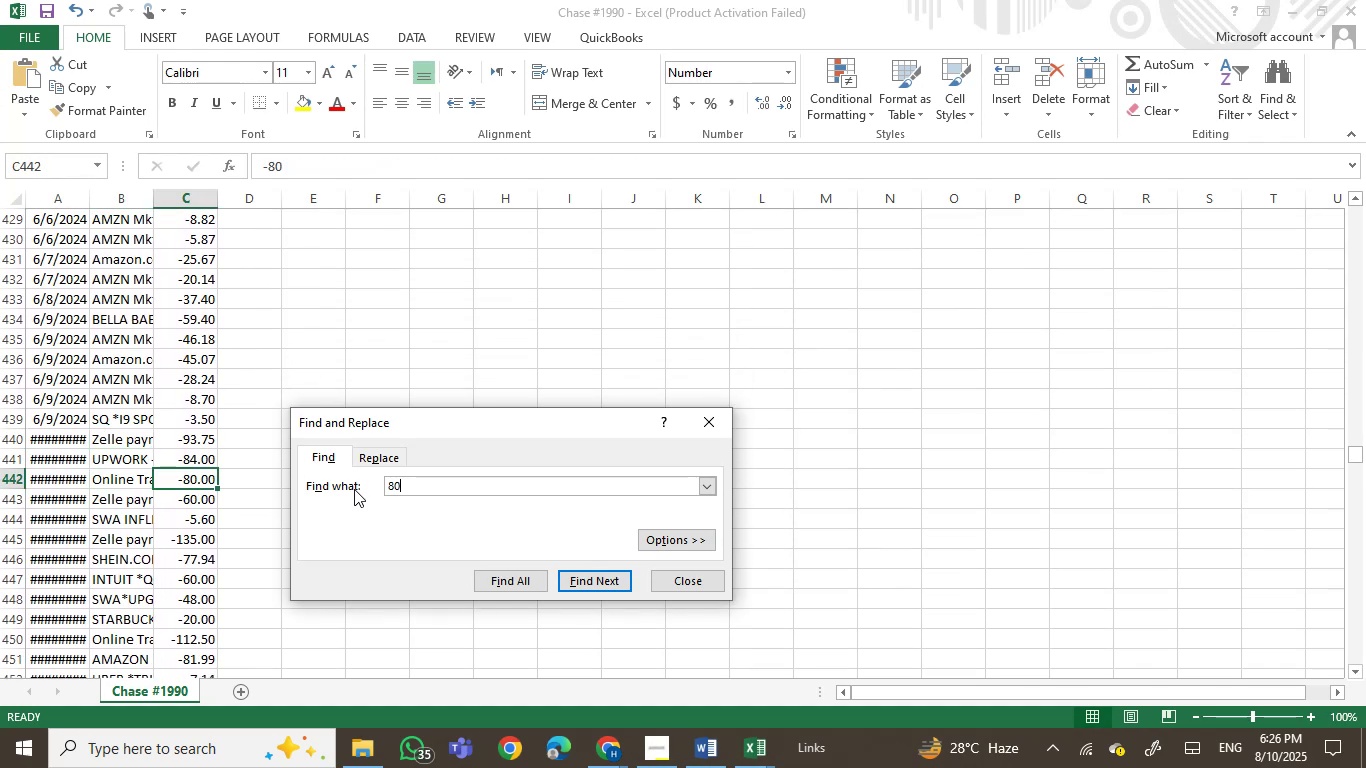 
key(Enter)
 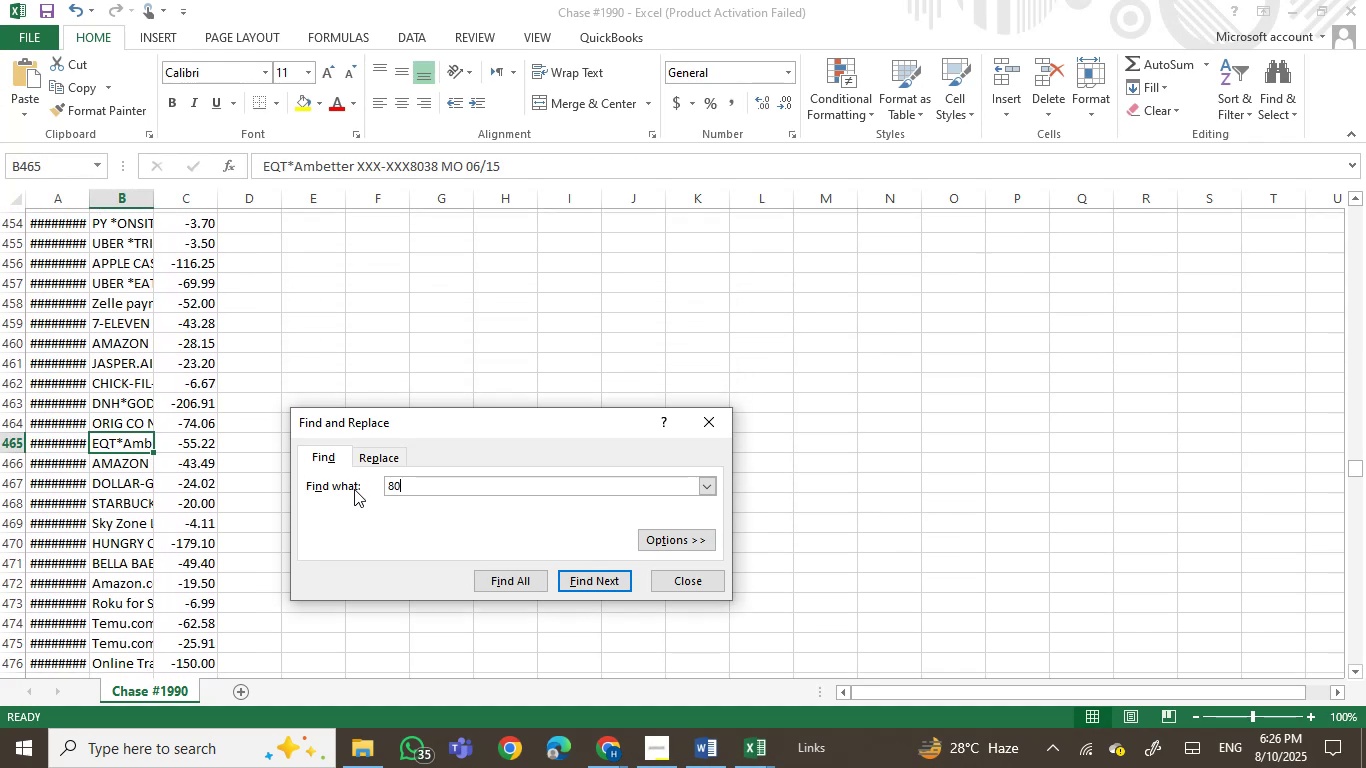 
key(Enter)
 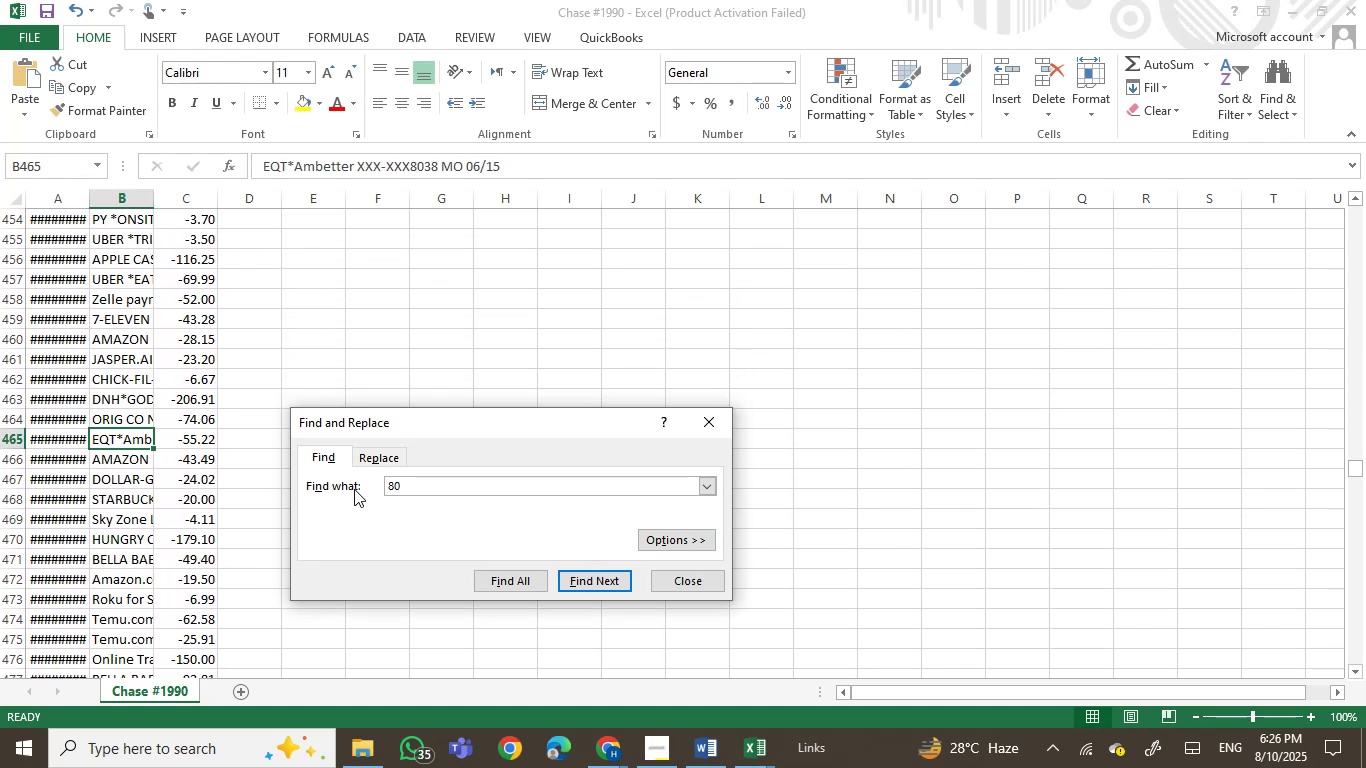 
key(Enter)
 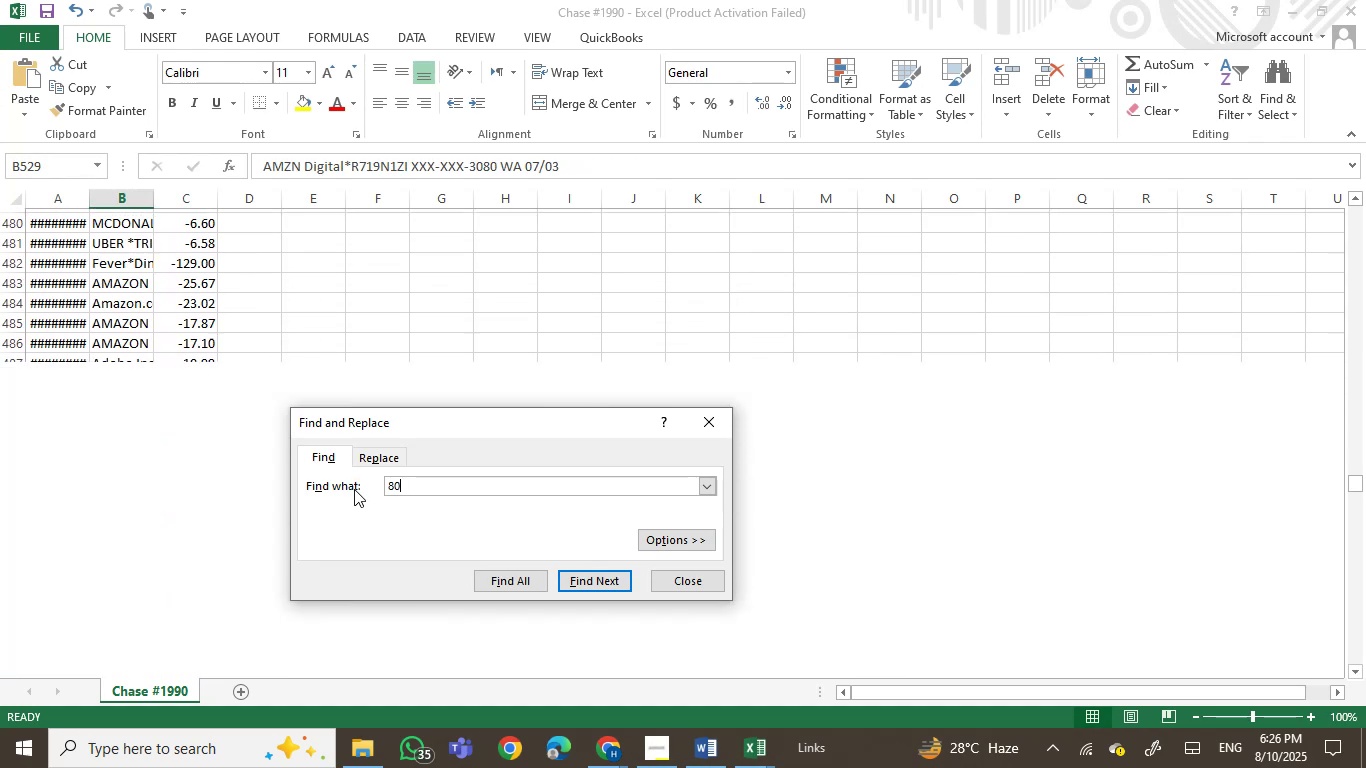 
key(Enter)
 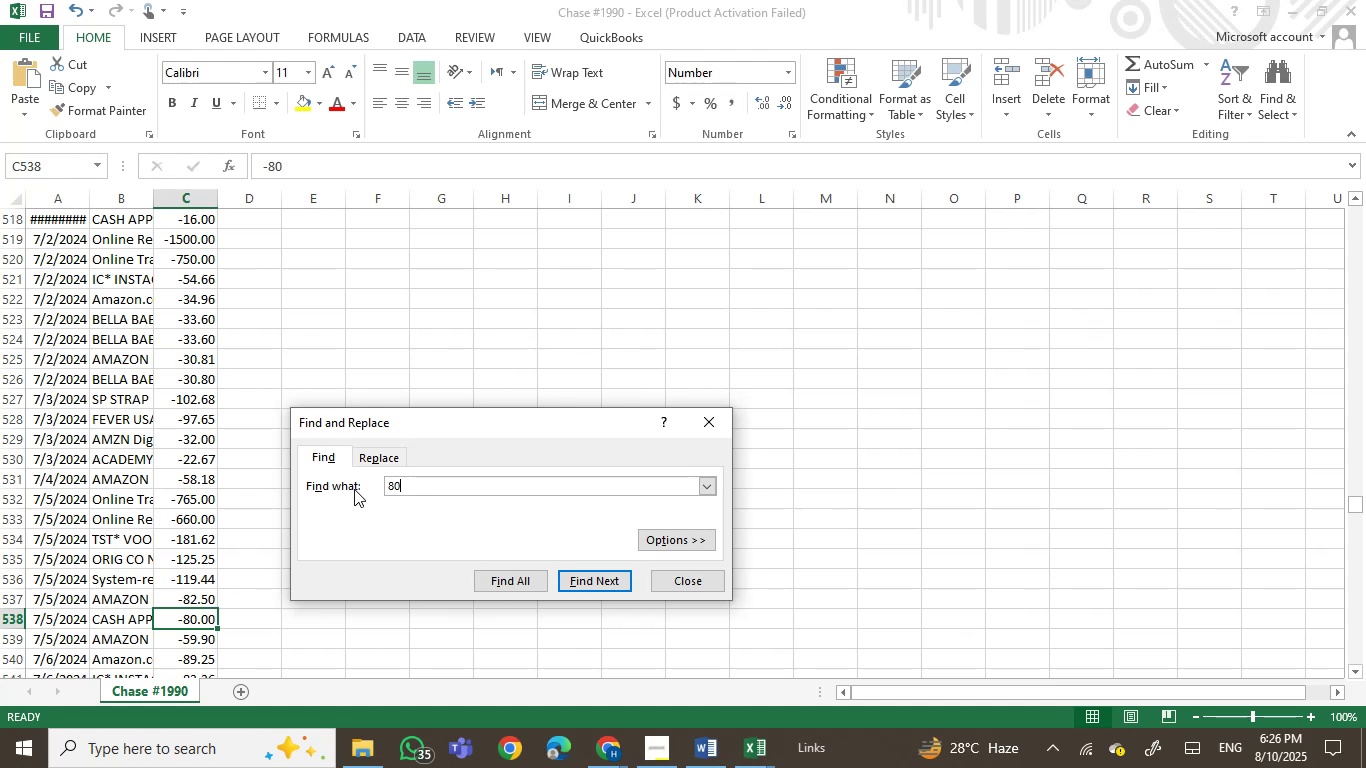 
key(Enter)
 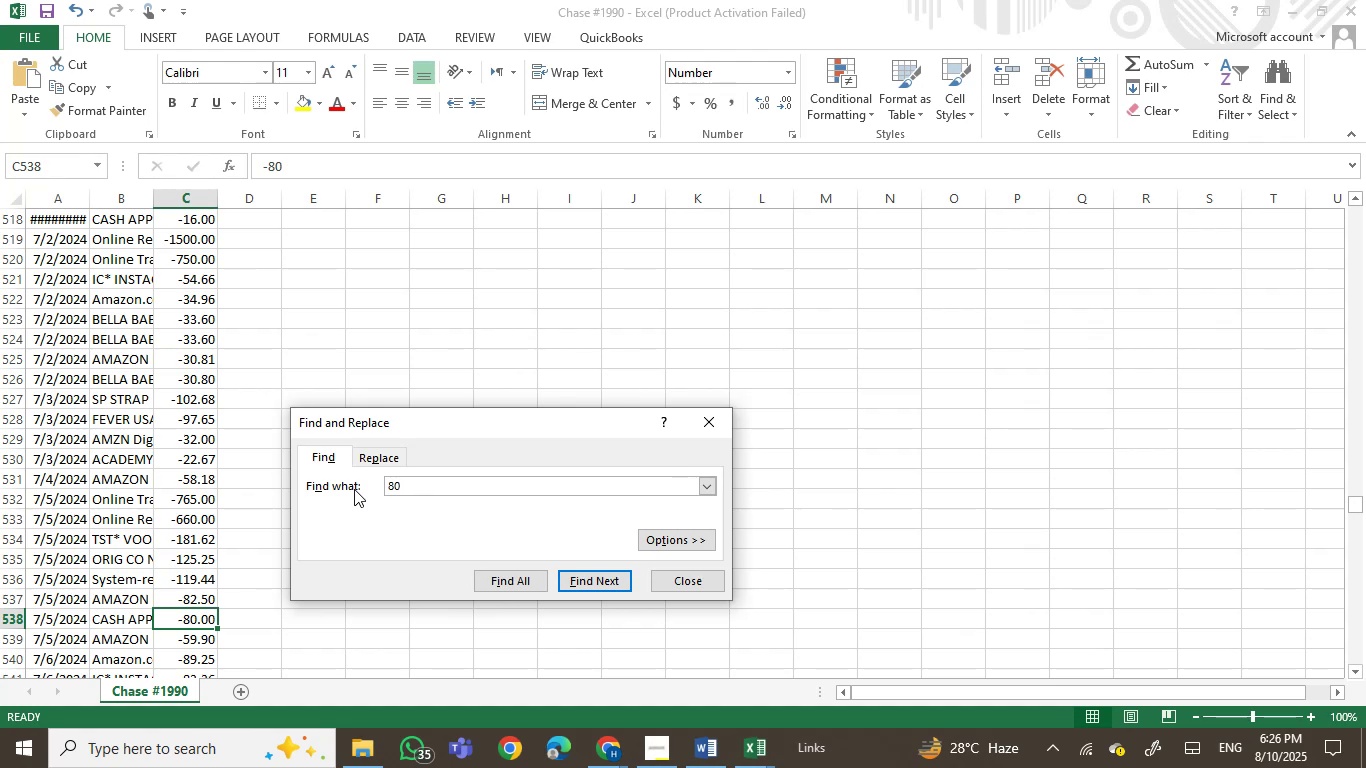 
key(Enter)
 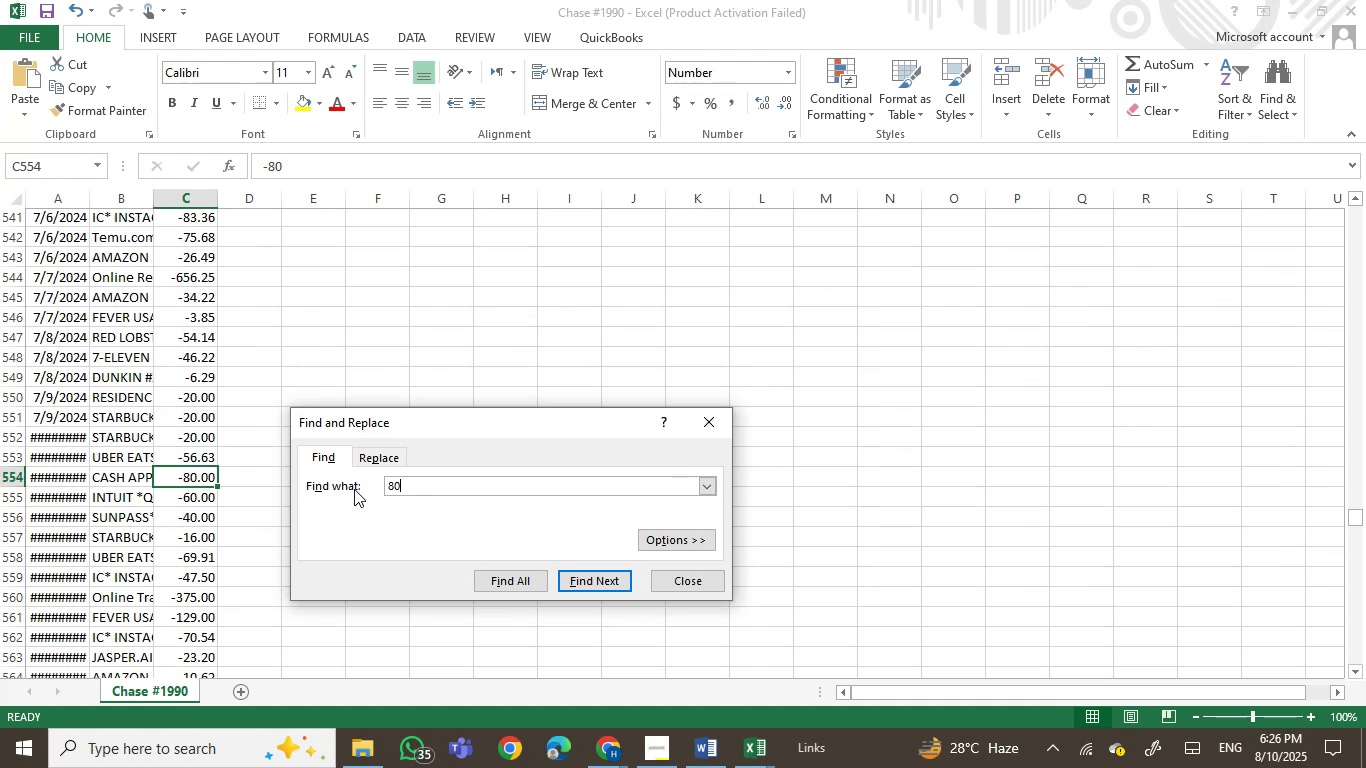 
key(Enter)
 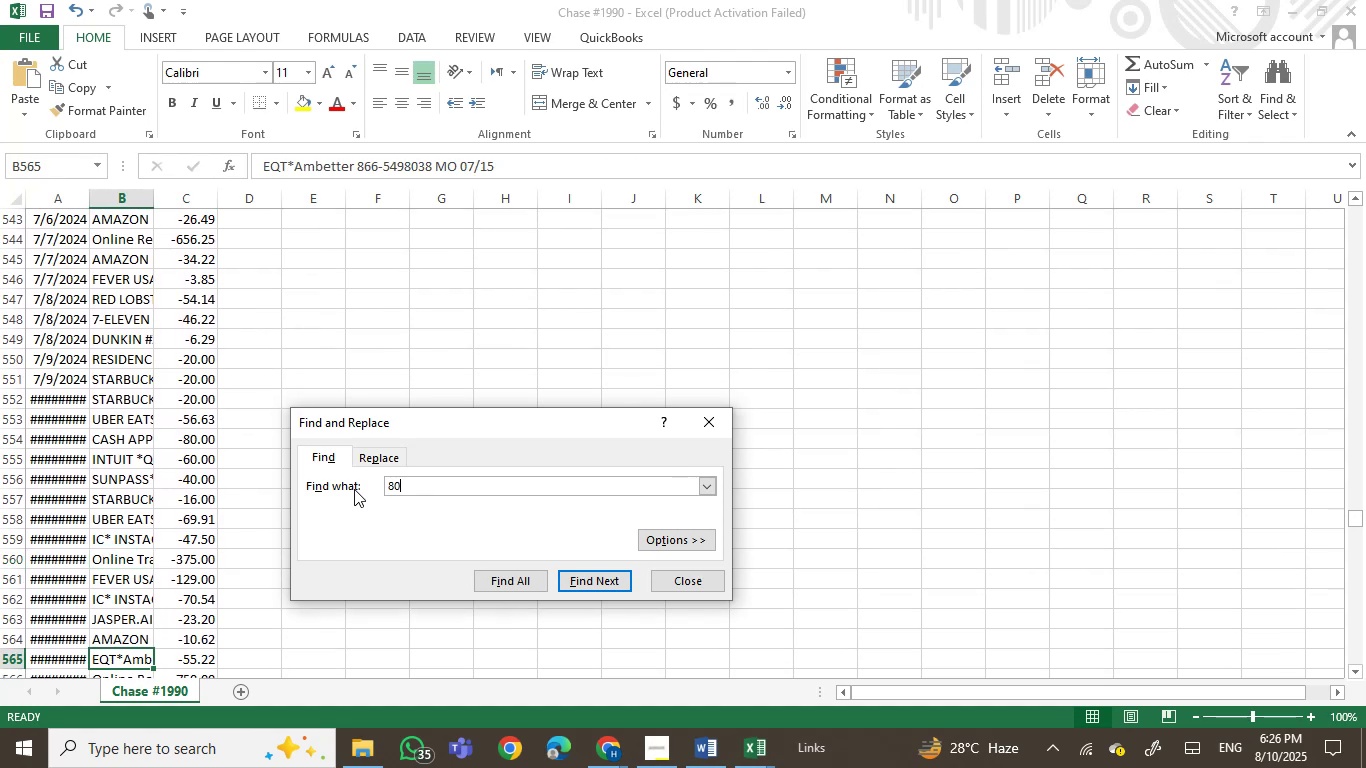 
key(Enter)
 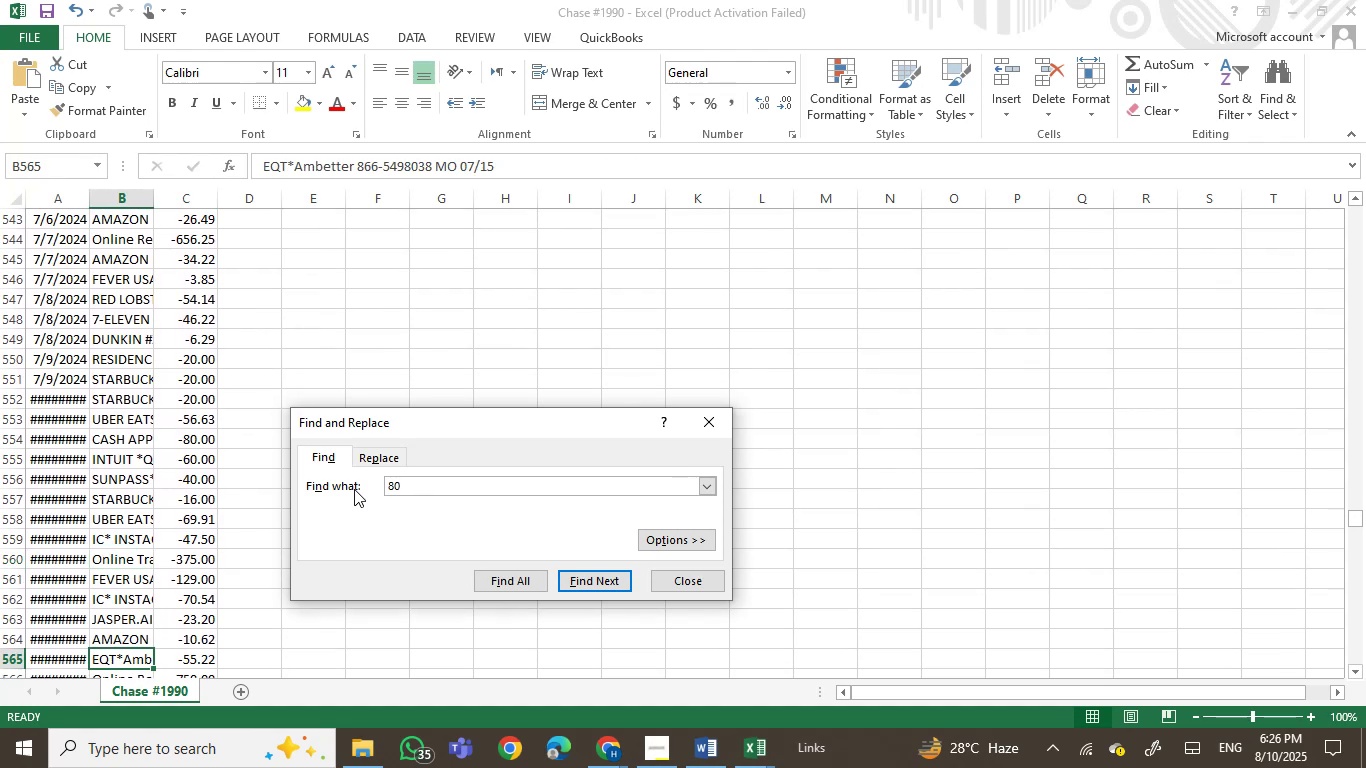 
key(Enter)
 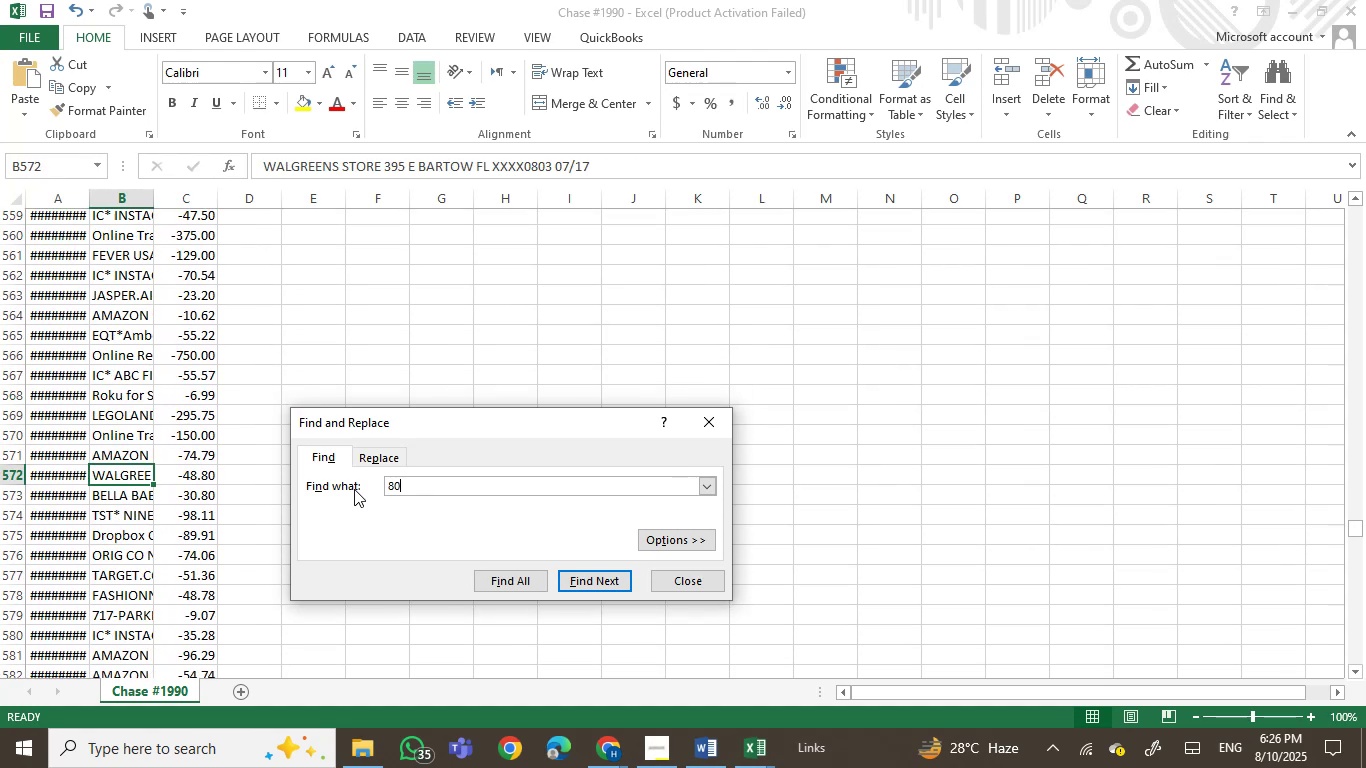 
key(Enter)
 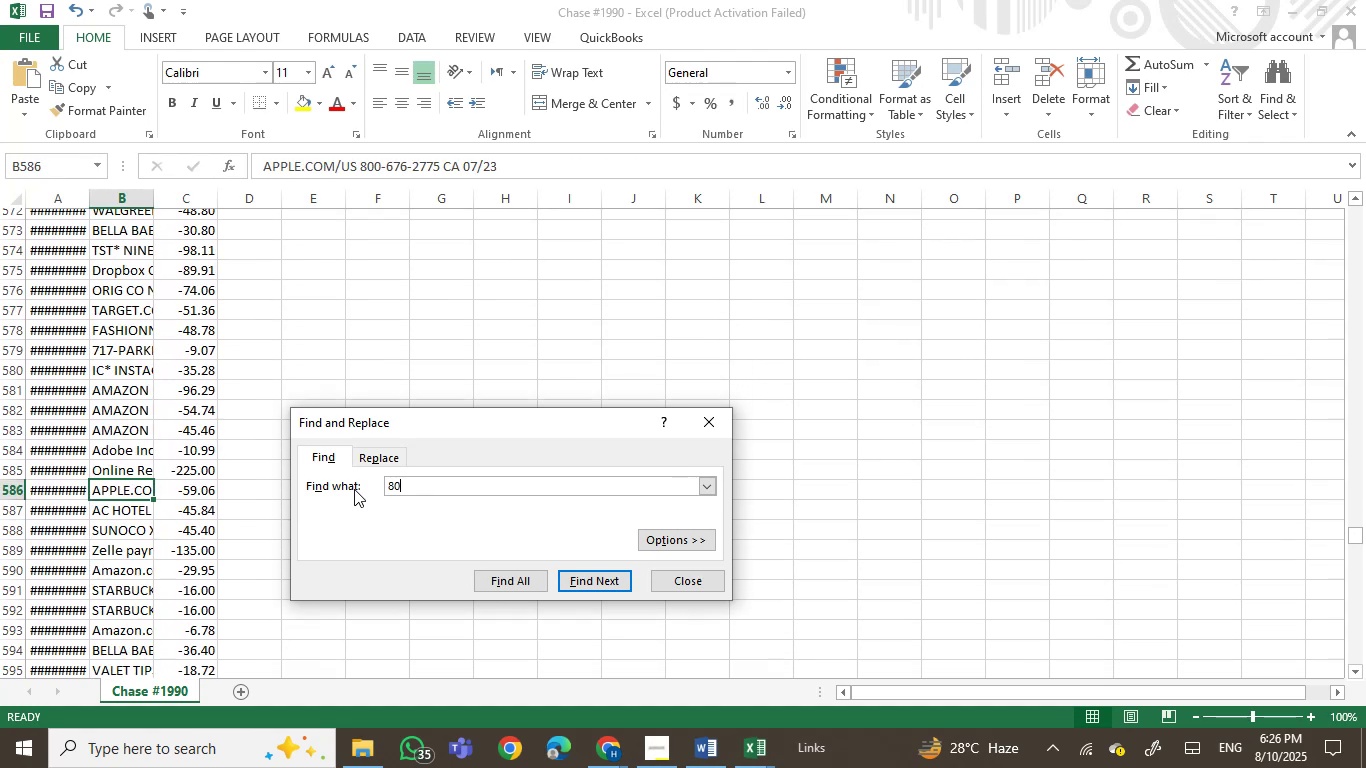 
key(Enter)
 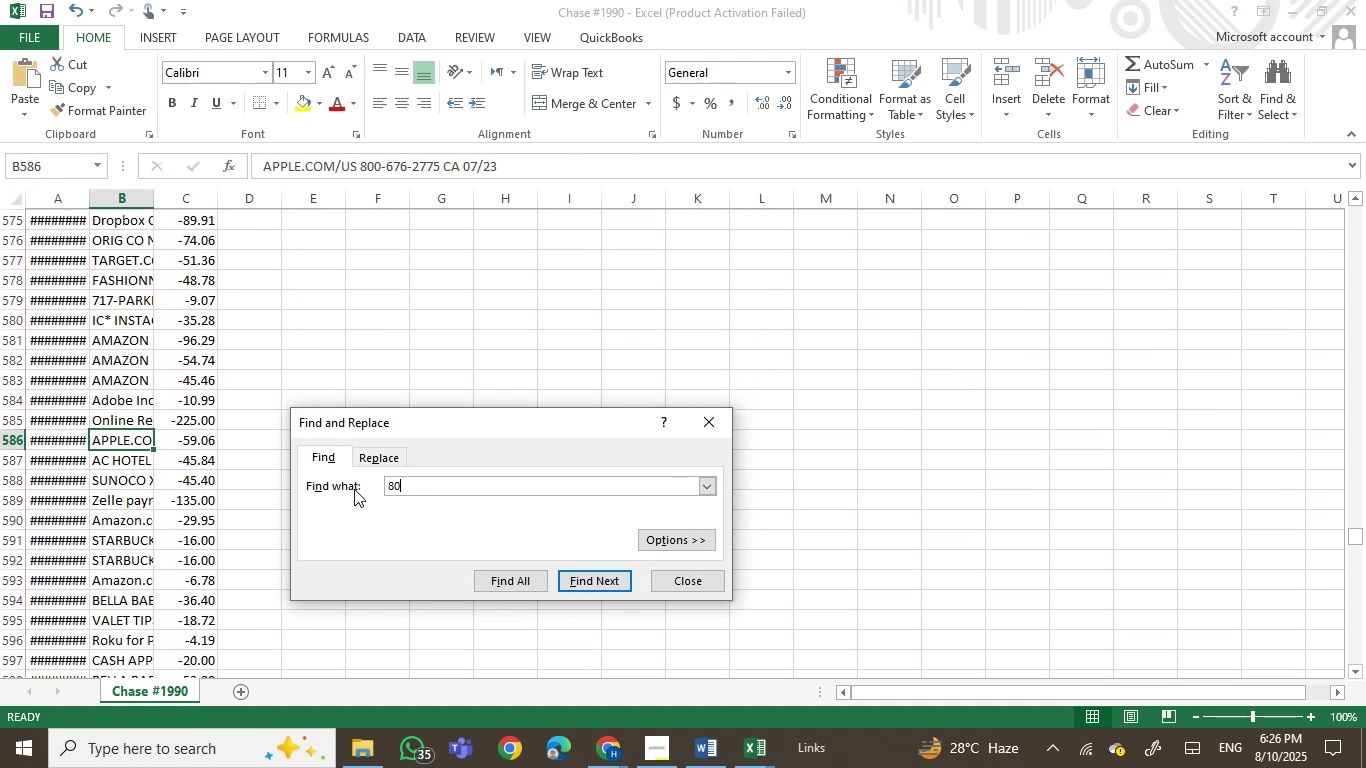 
key(Enter)
 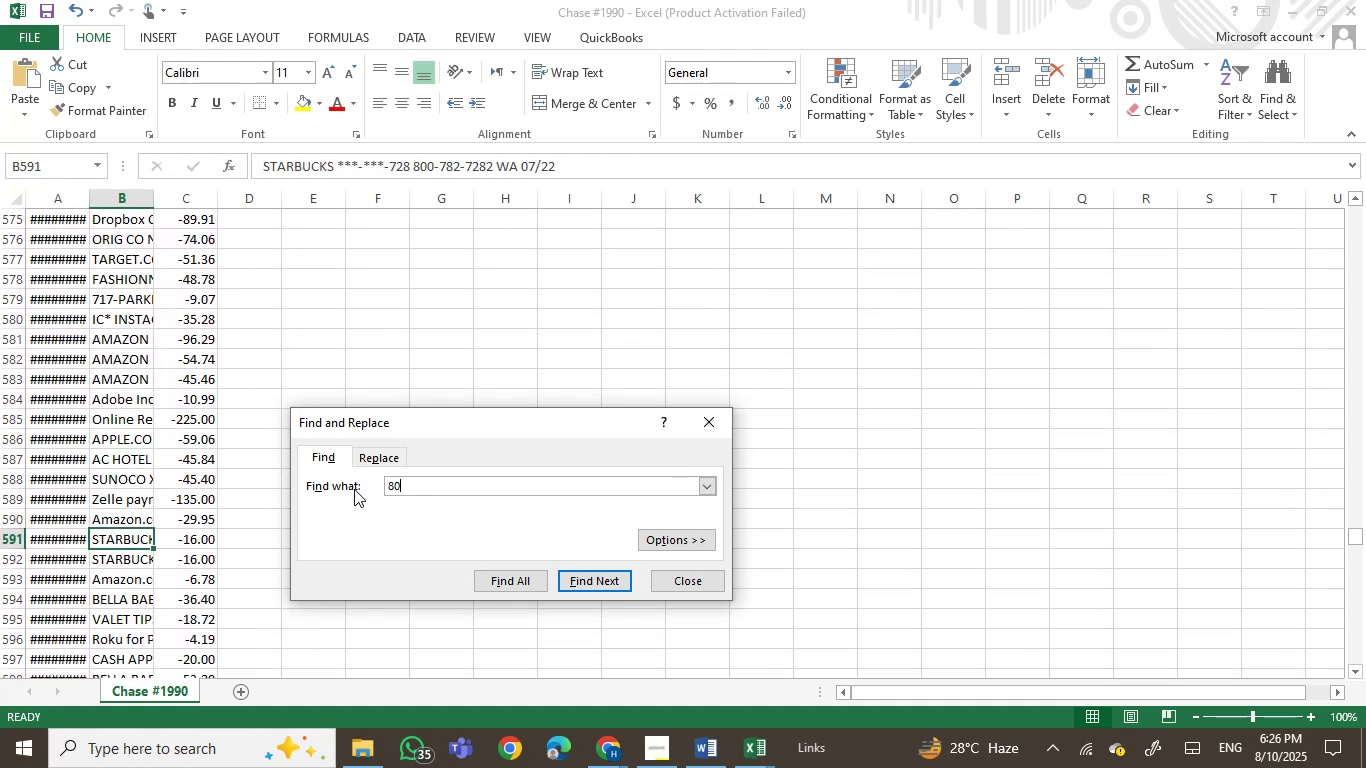 
key(Enter)
 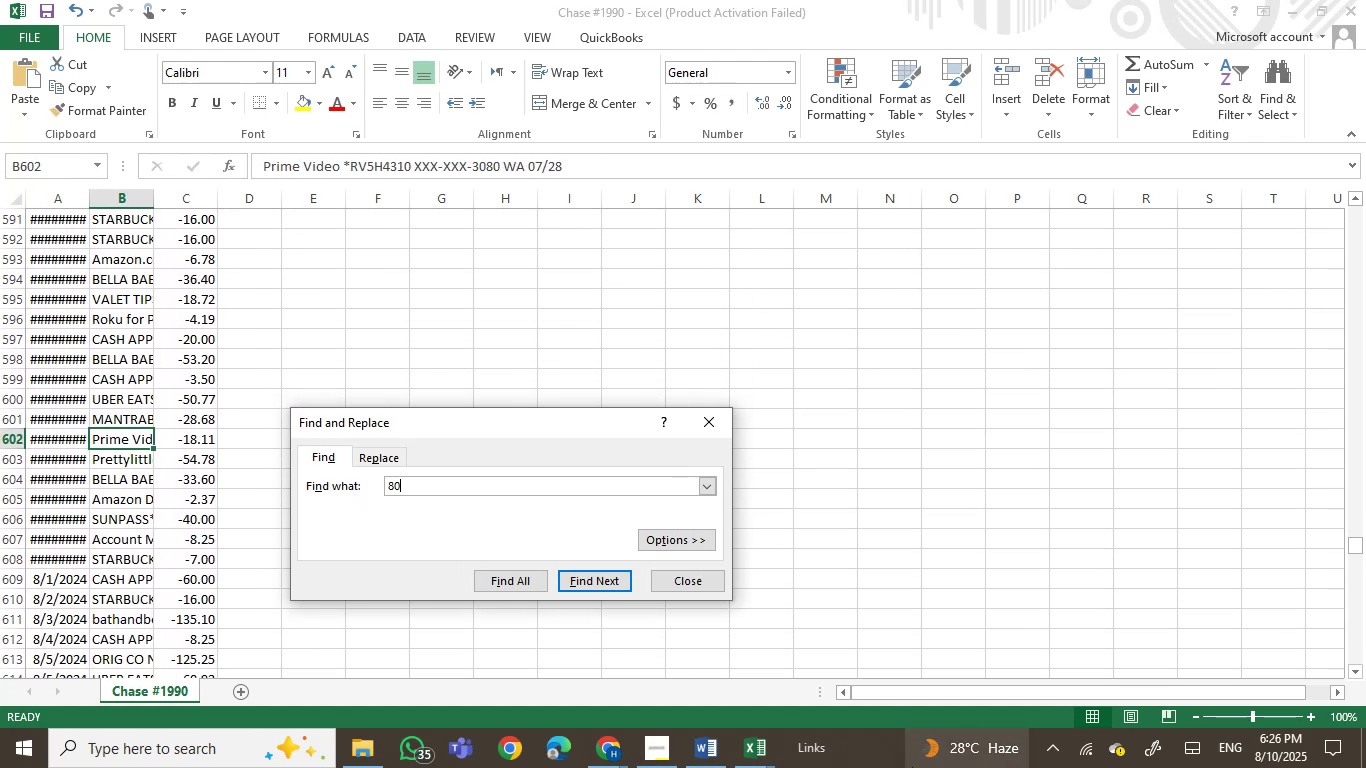 
left_click([753, 754])
 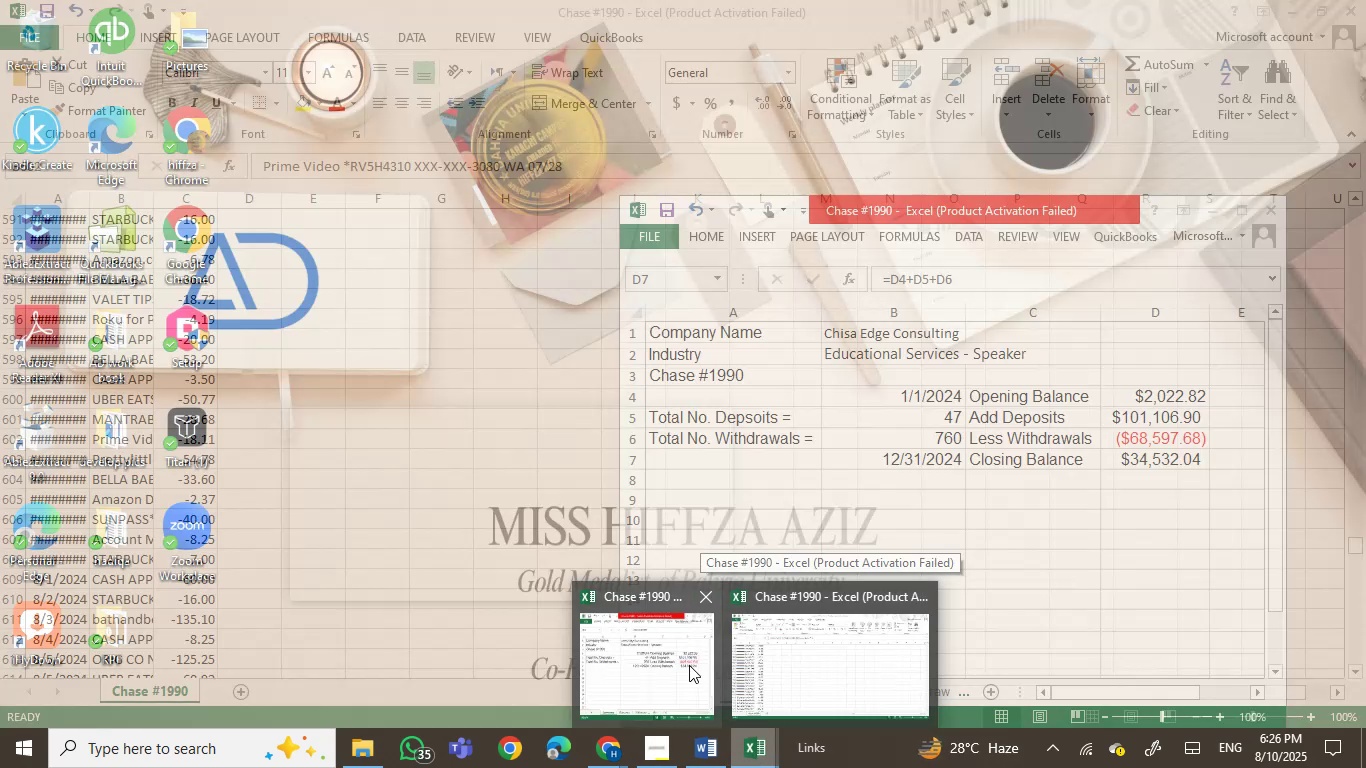 
left_click([688, 663])
 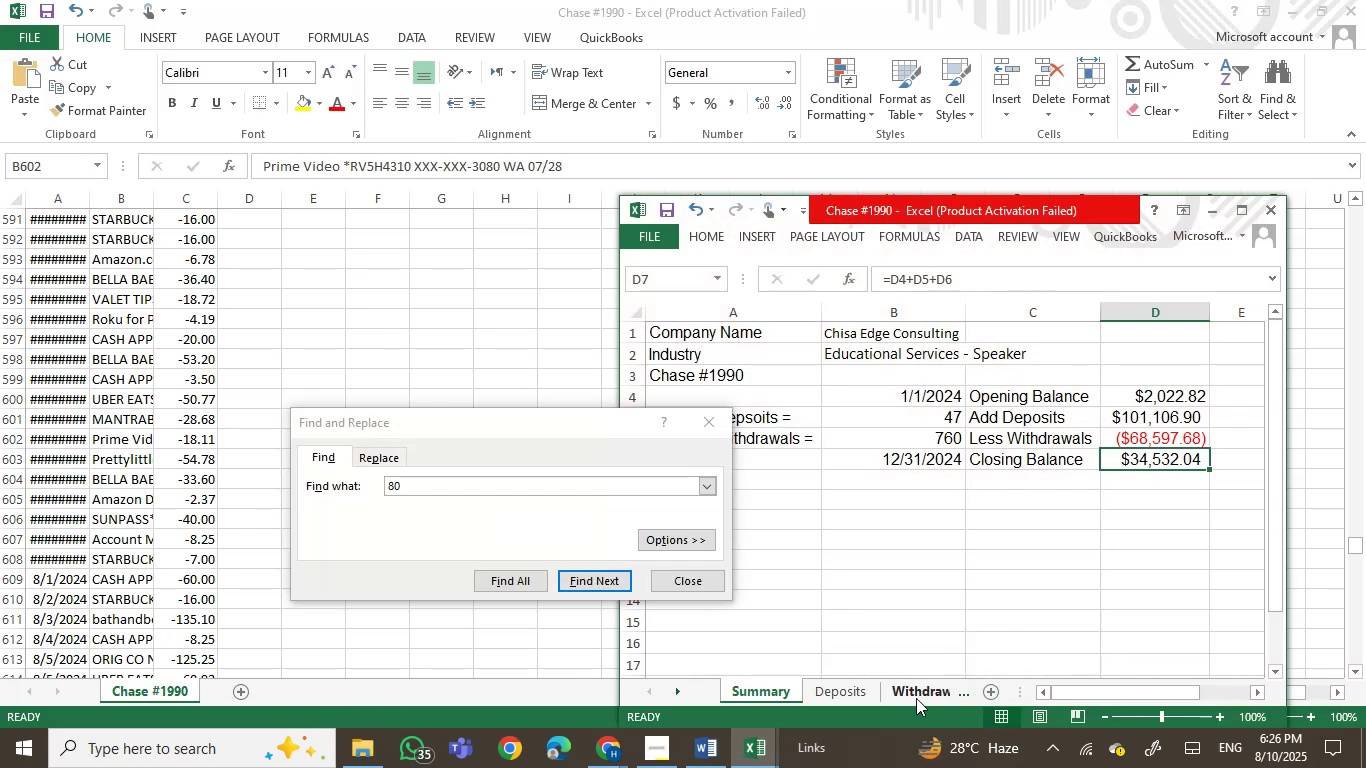 
left_click([913, 697])
 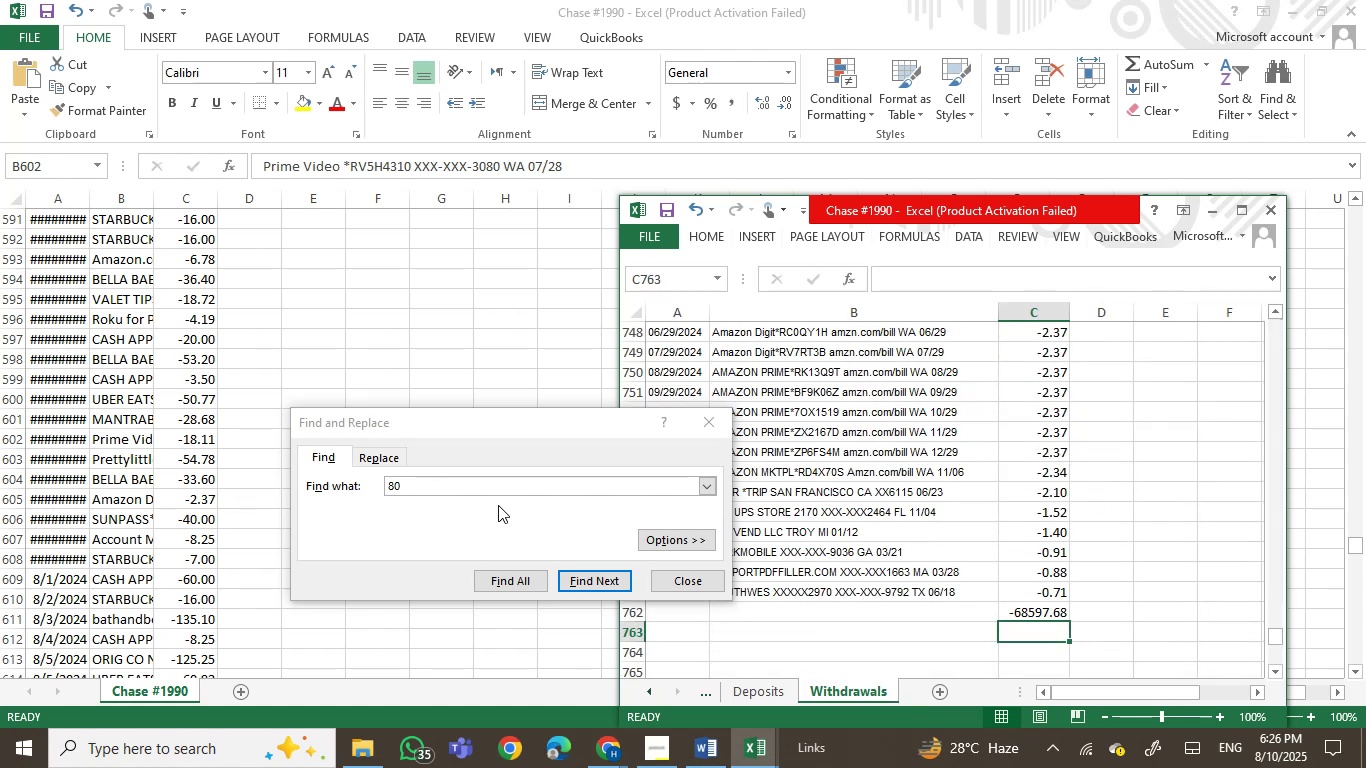 
left_click([492, 479])
 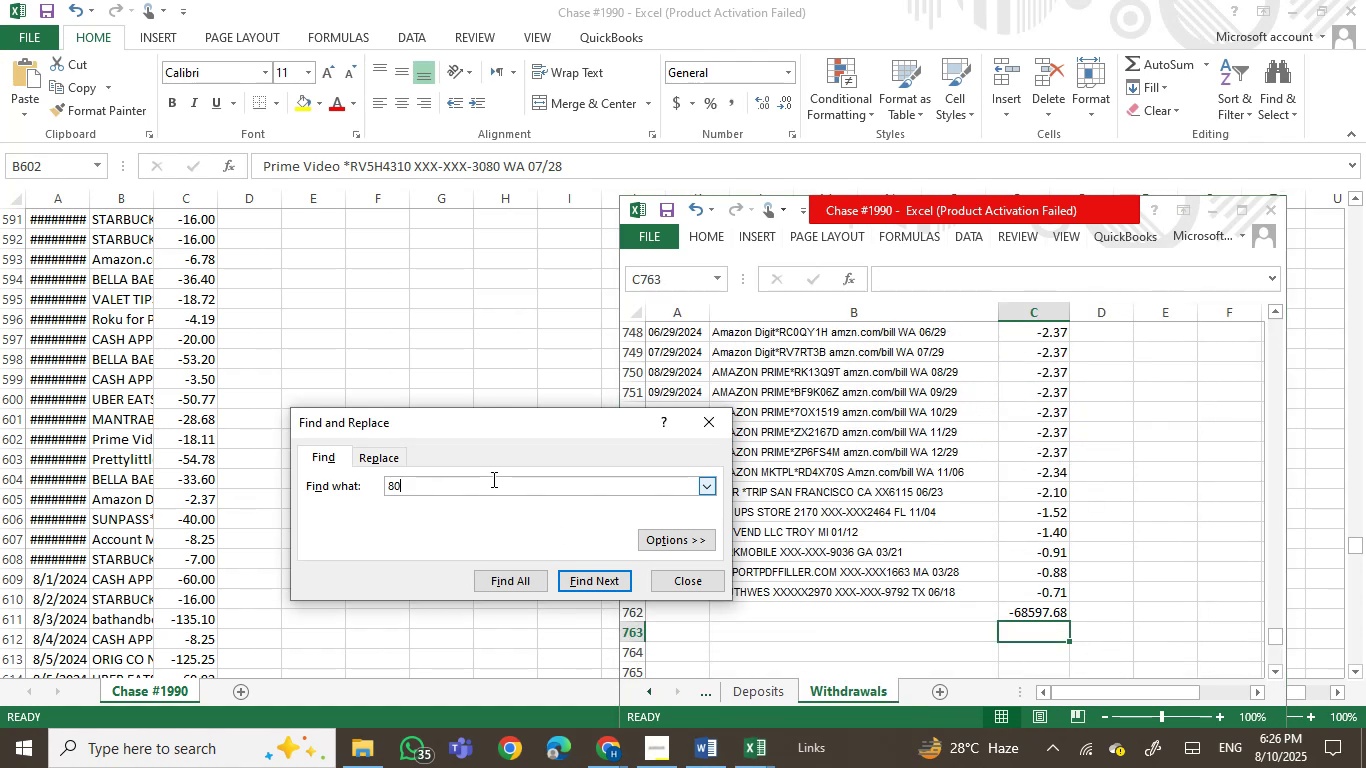 
key(Enter)
 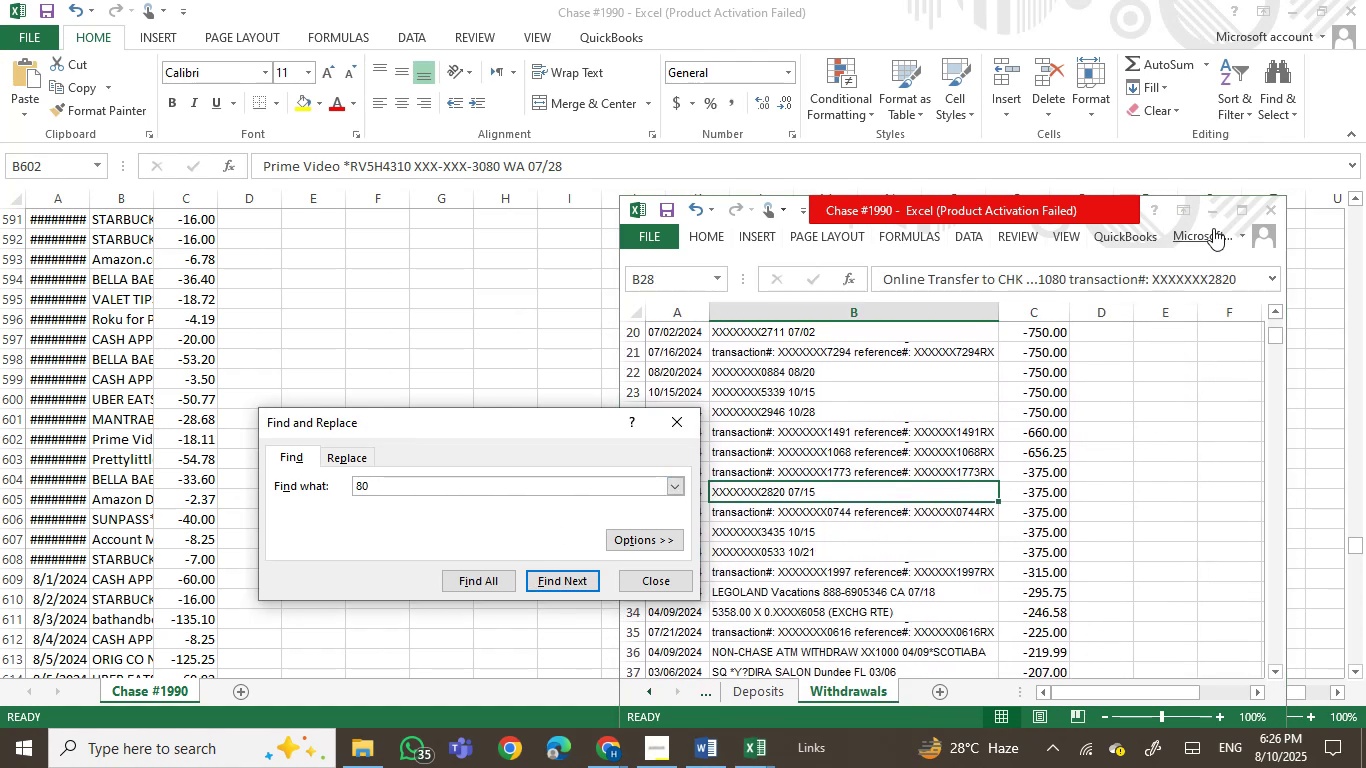 
left_click([1240, 213])
 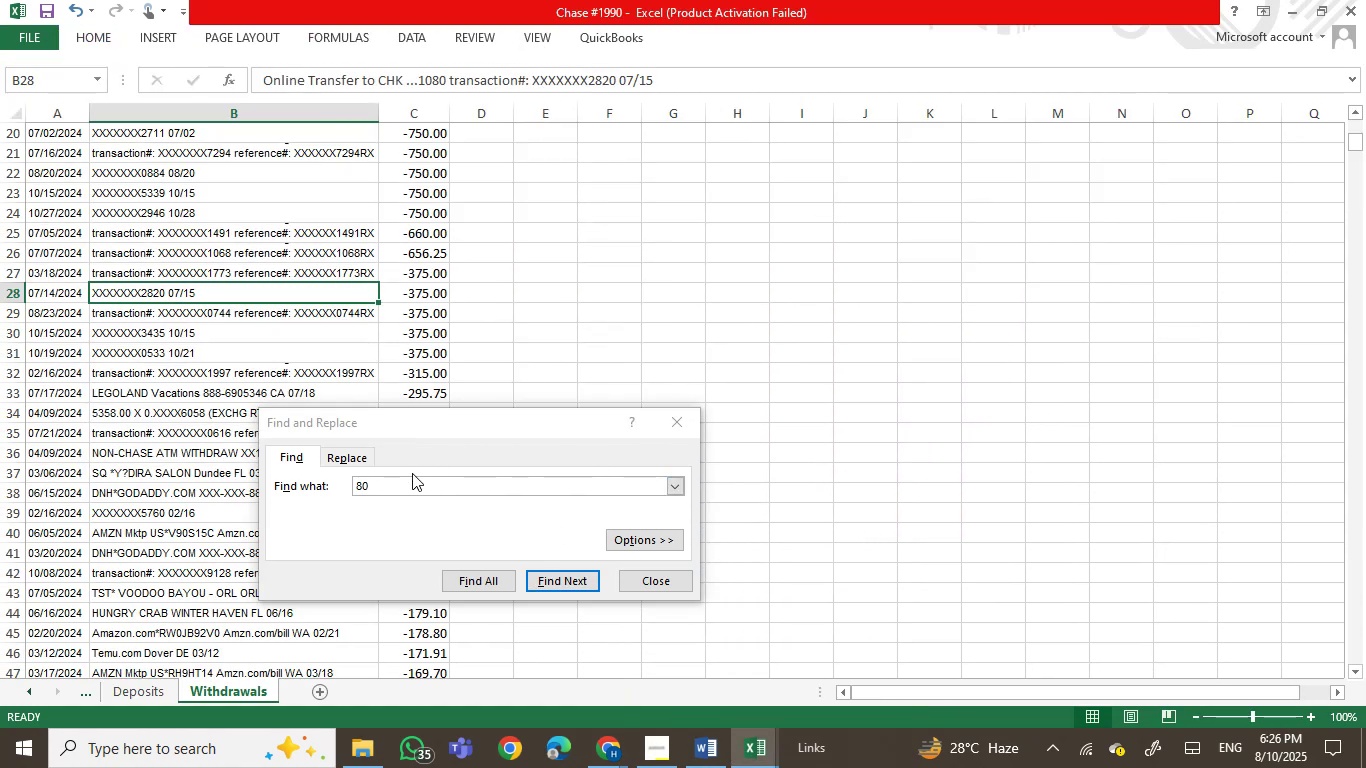 
left_click([411, 476])
 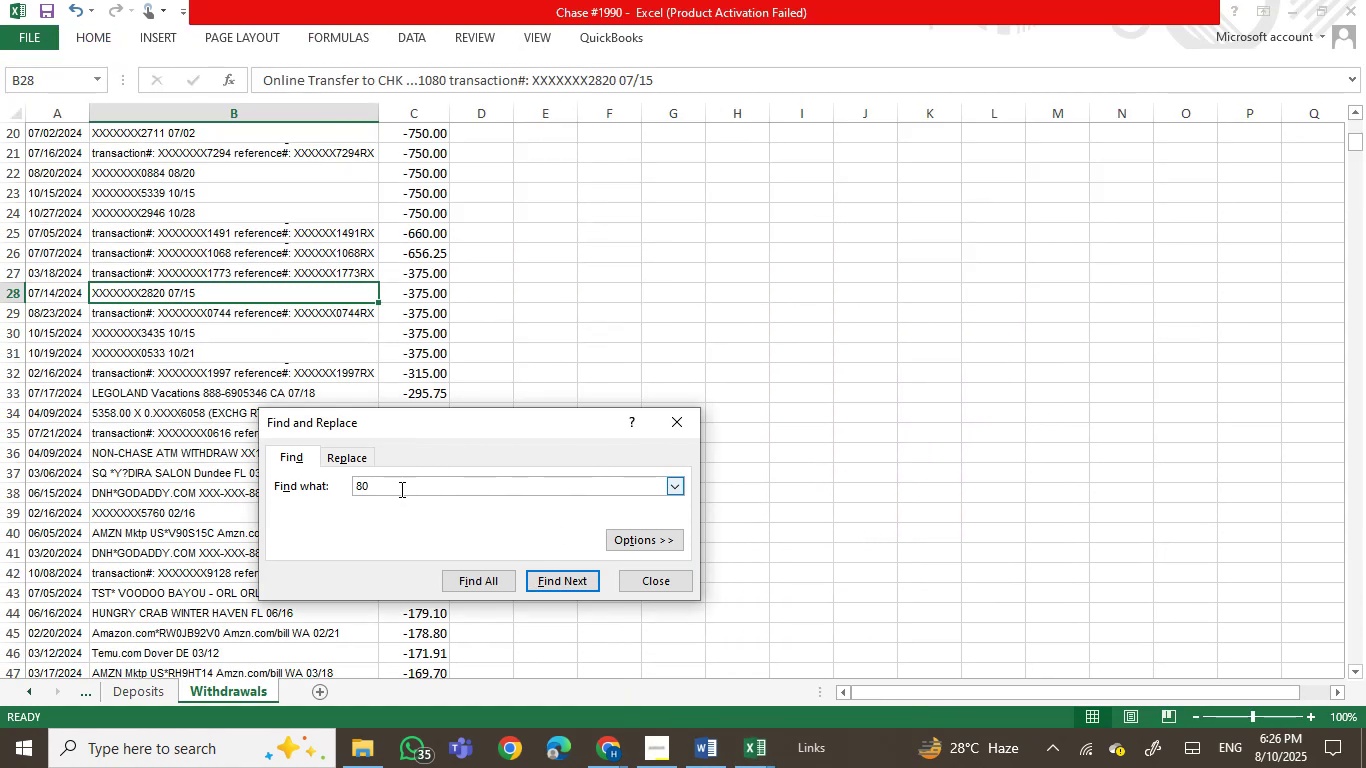 
key(NumpadDecimal)
 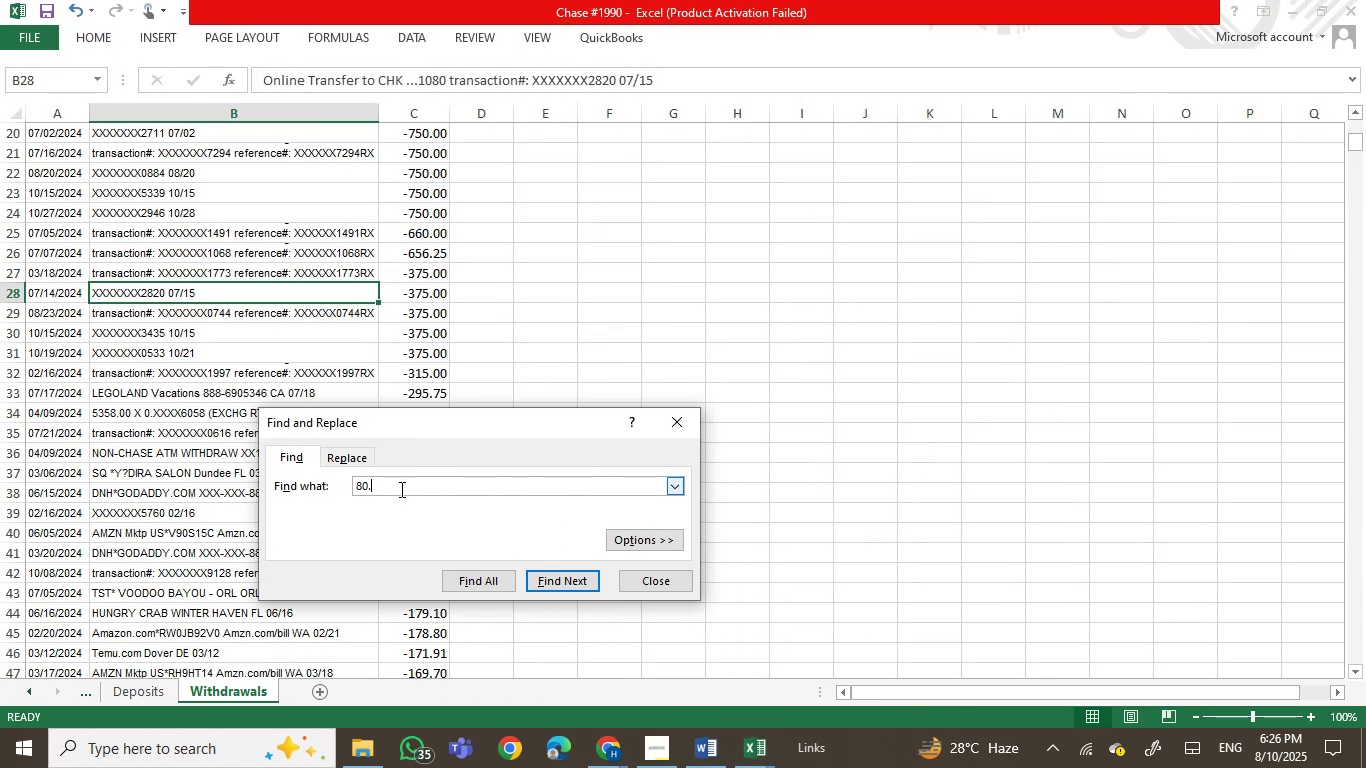 
key(Numpad0)
 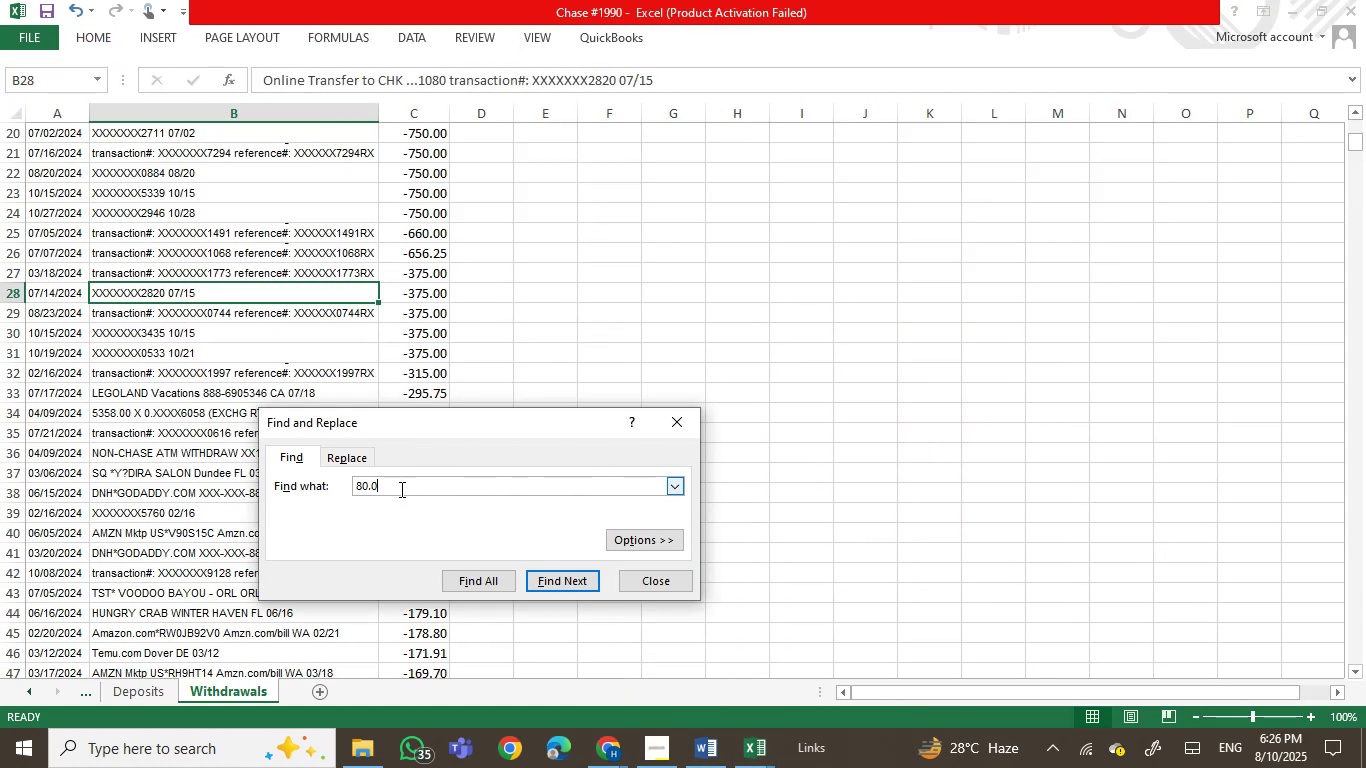 
key(Enter)
 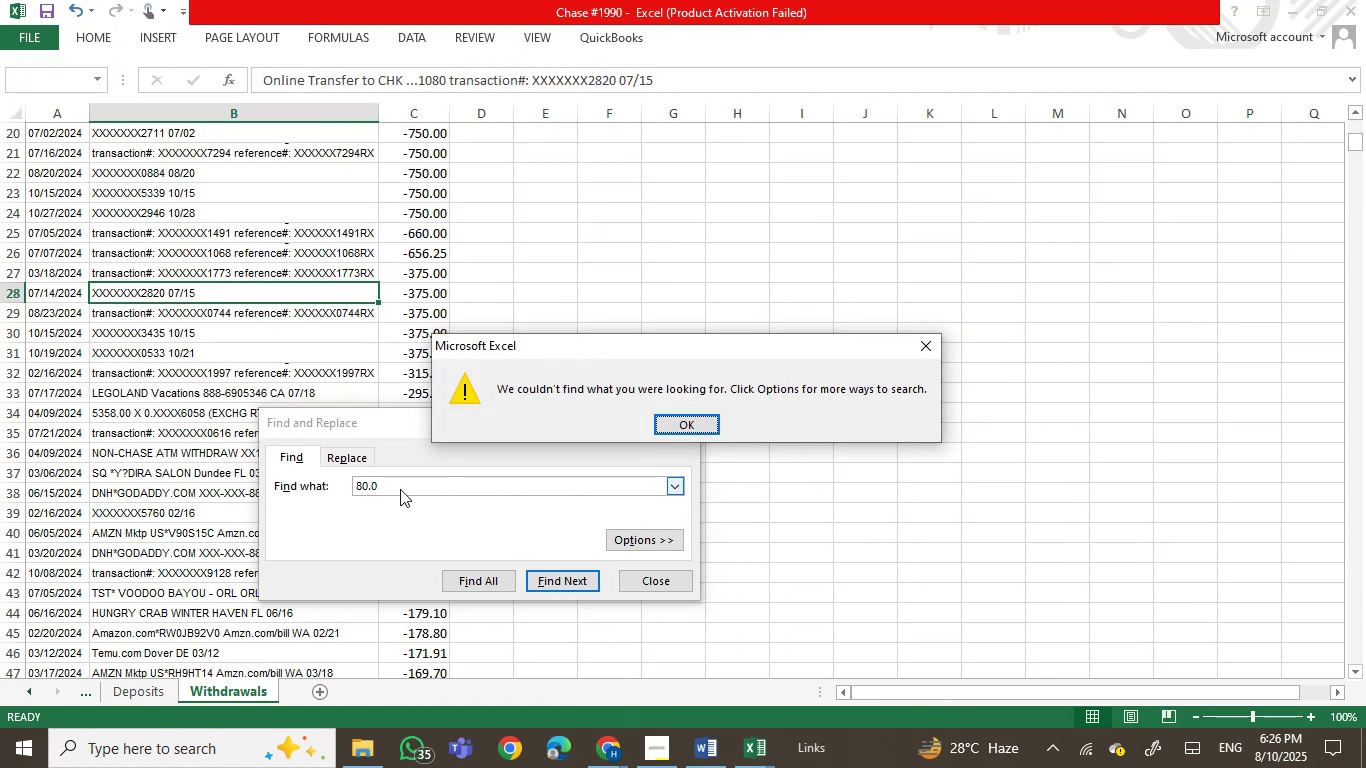 
key(Enter)
 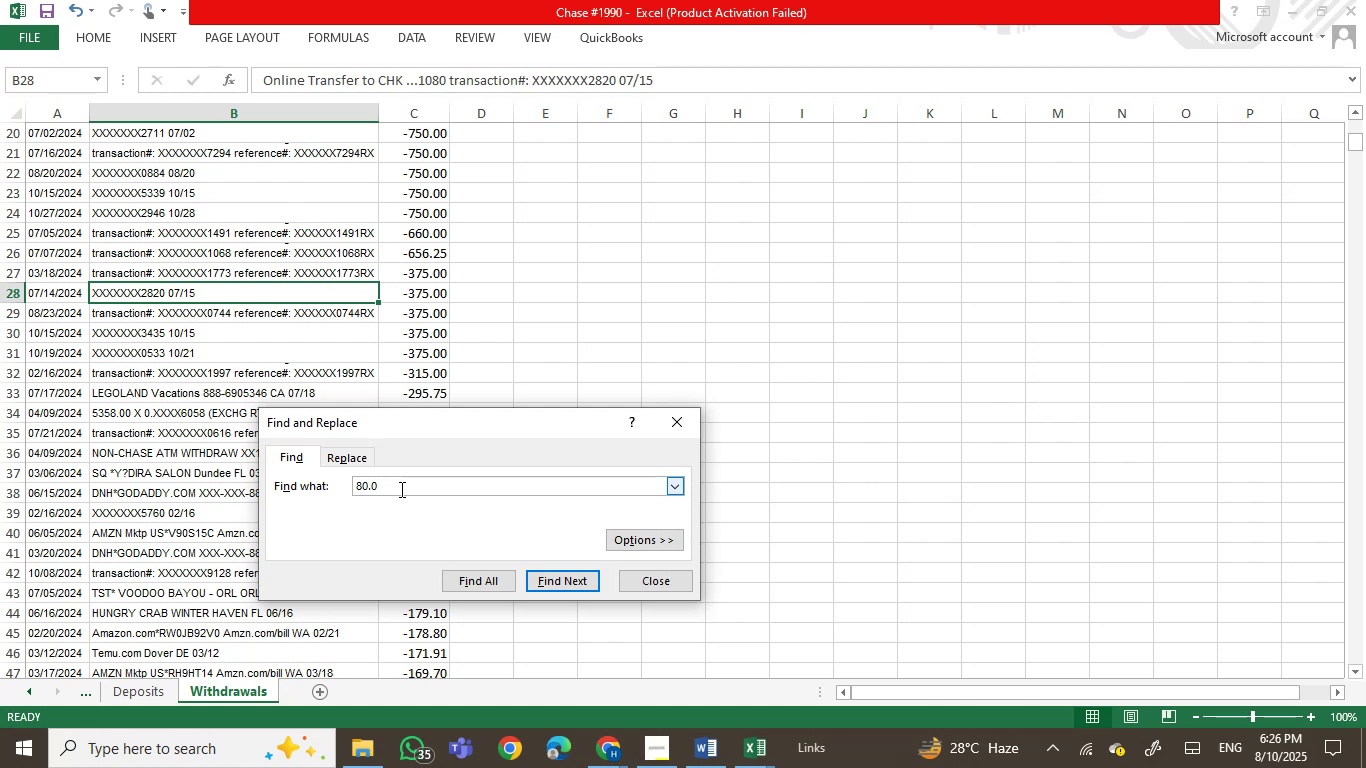 
left_click([687, 432])
 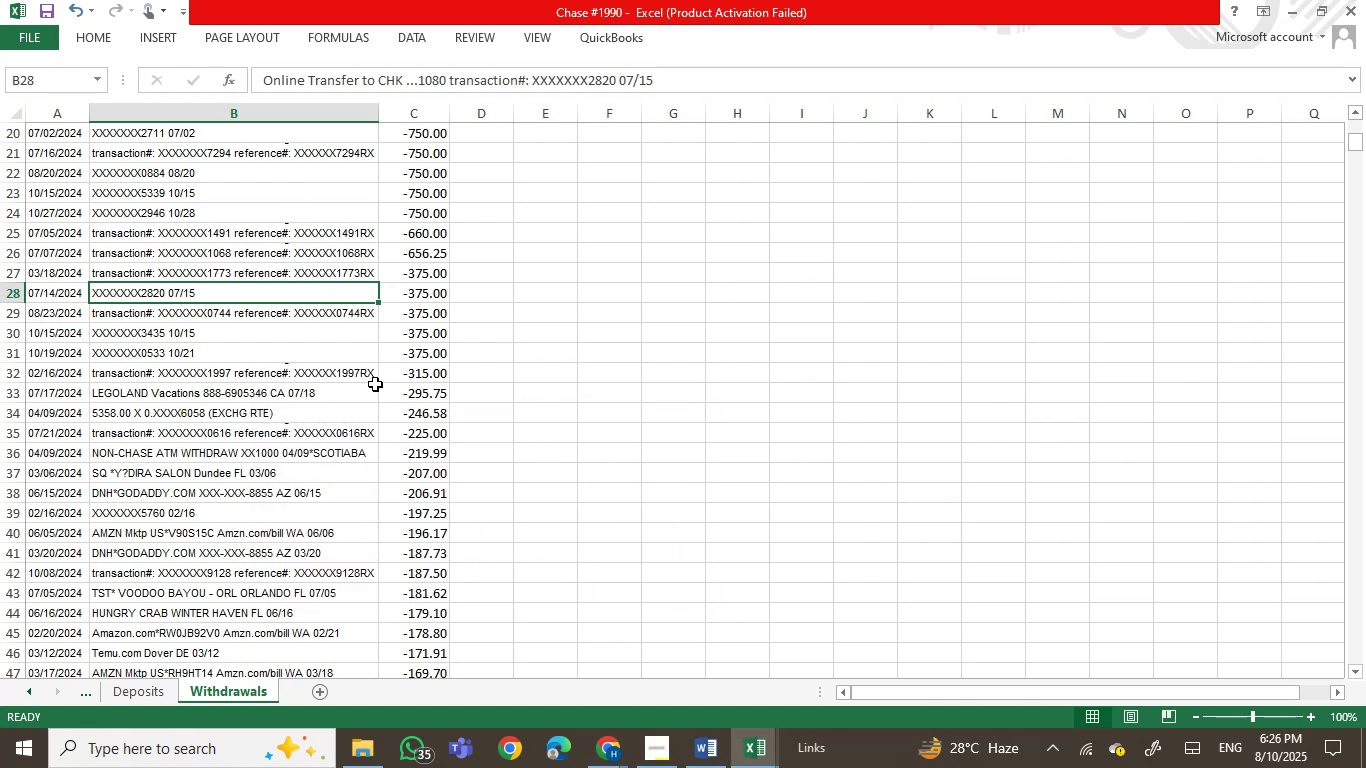 
left_click([380, 382])
 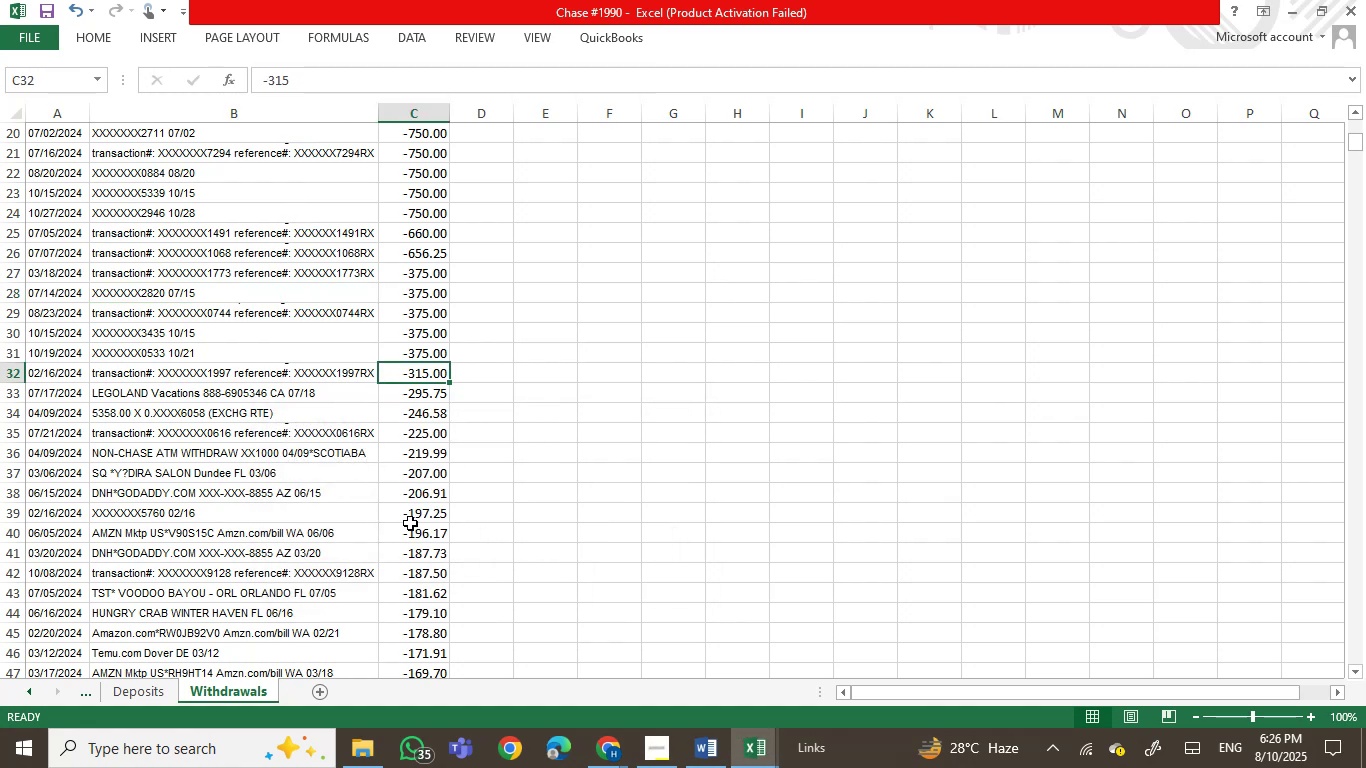 
scroll: coordinate [421, 568], scroll_direction: down, amount: 8.0
 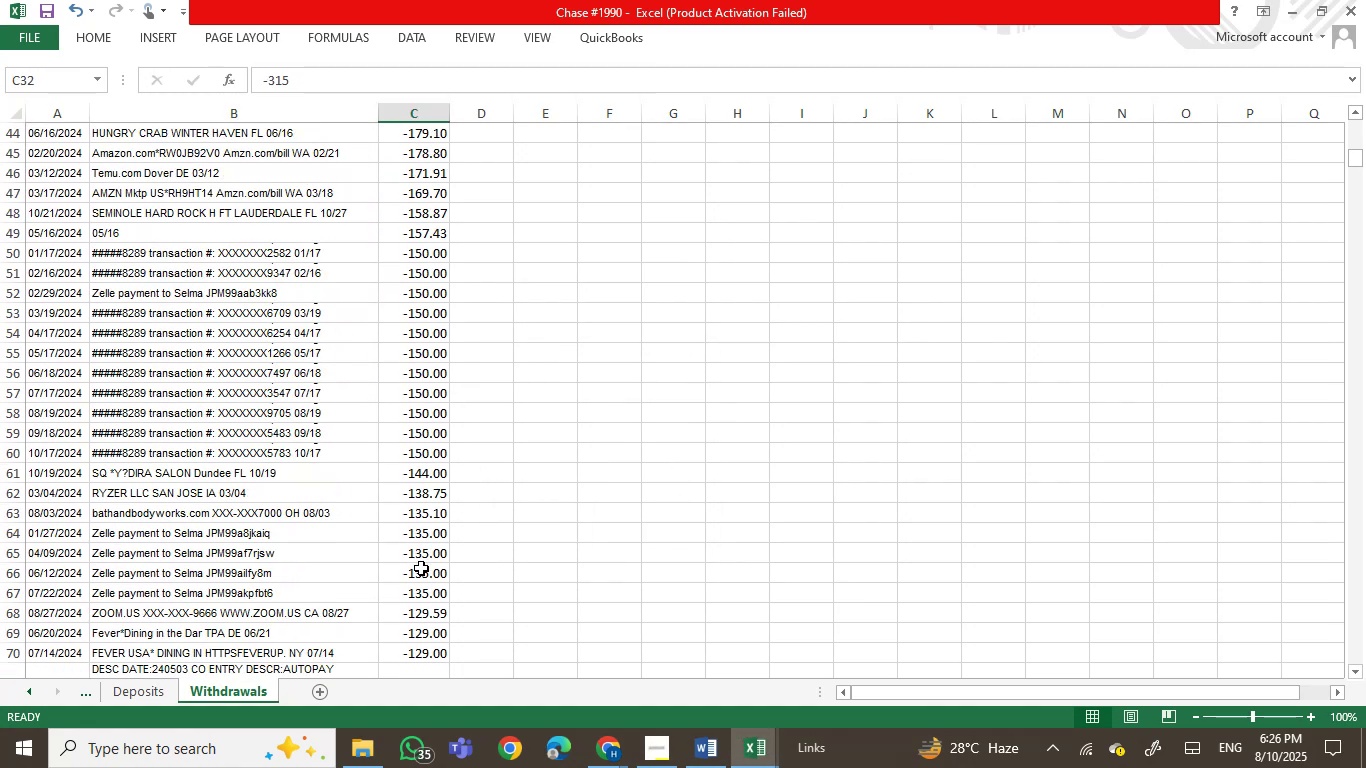 
scroll: coordinate [421, 568], scroll_direction: up, amount: 11.0
 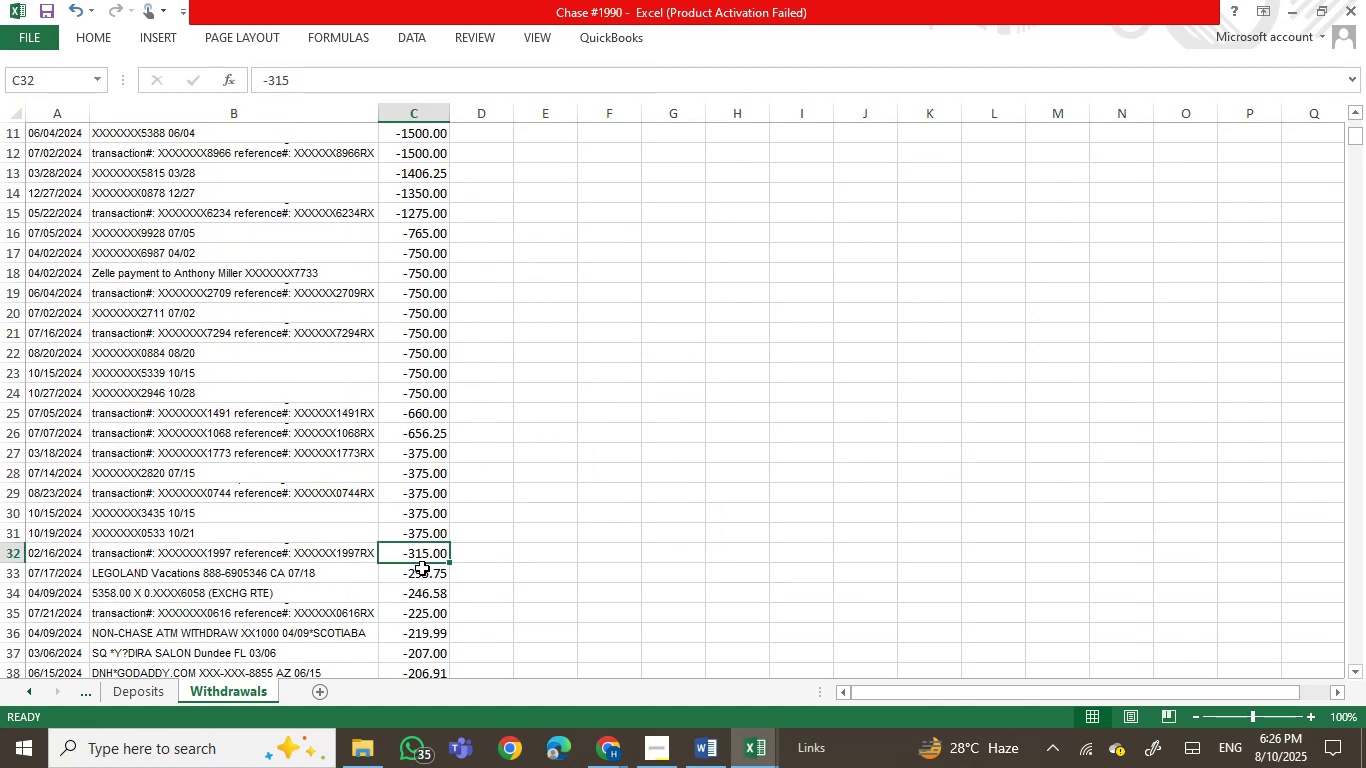 
scroll: coordinate [567, 561], scroll_direction: down, amount: 9.0
 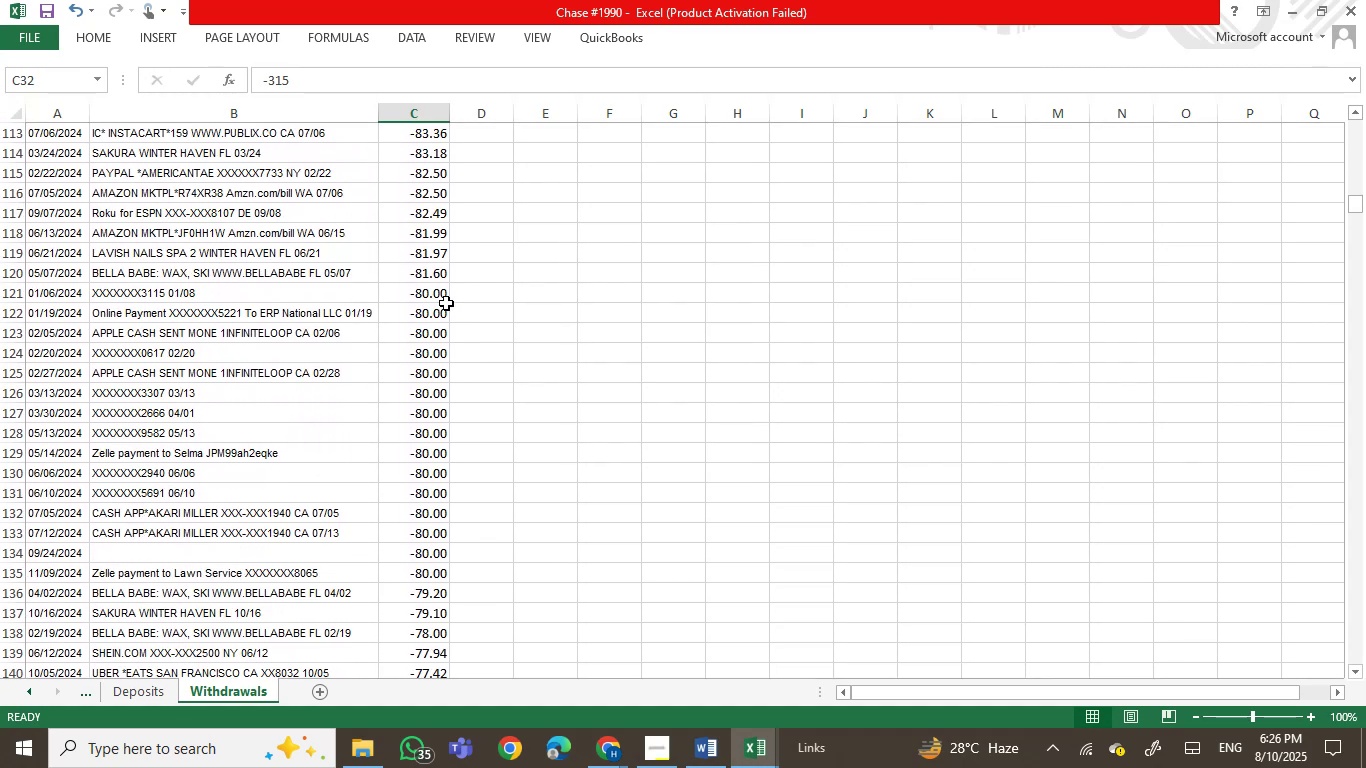 
left_click([470, 301])
 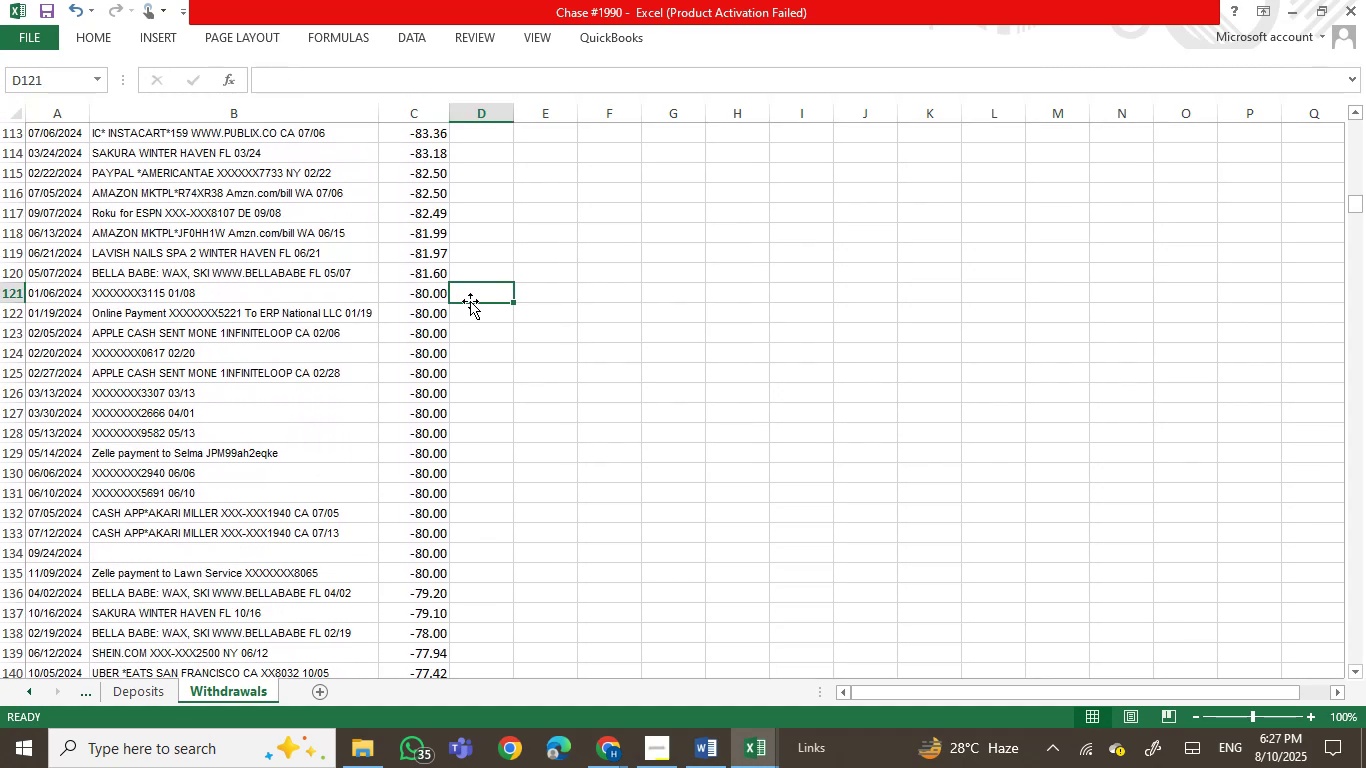 
key(Numpad1)
 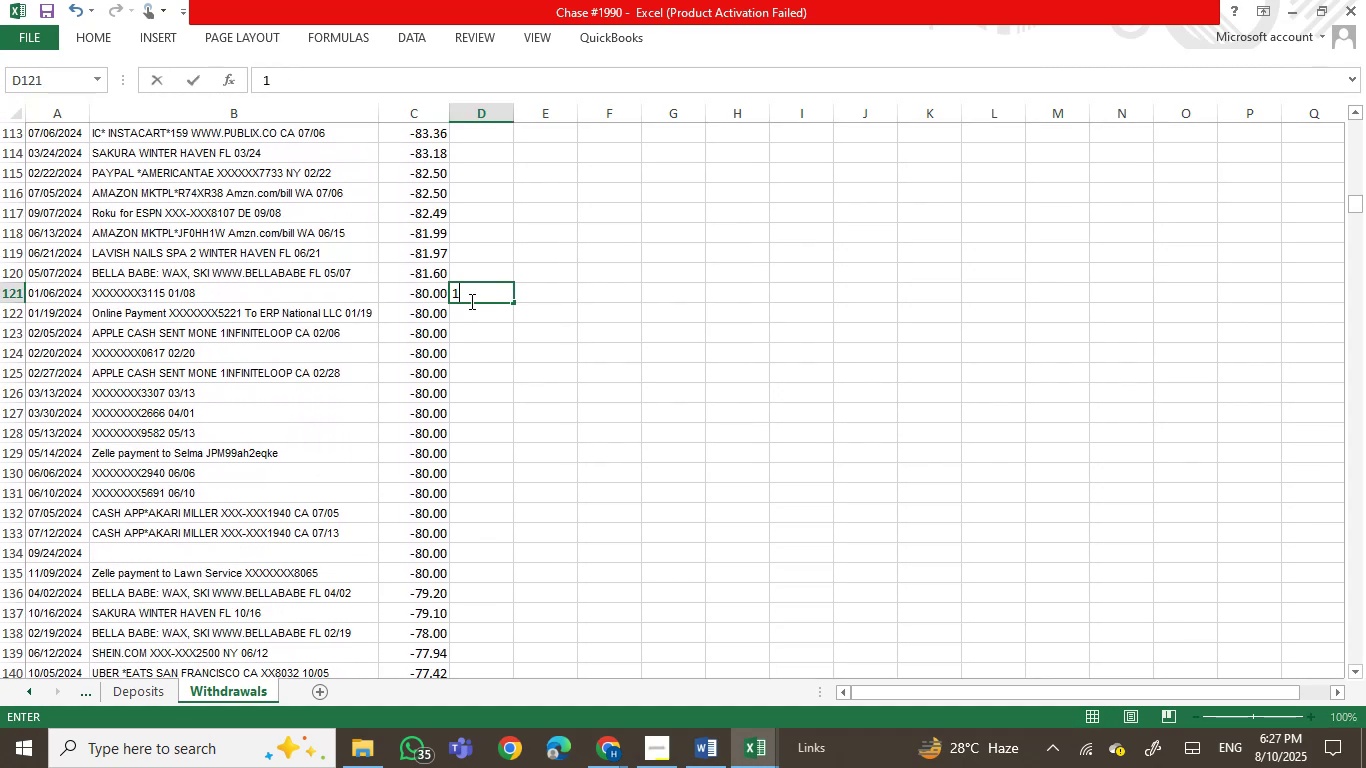 
key(Enter)
 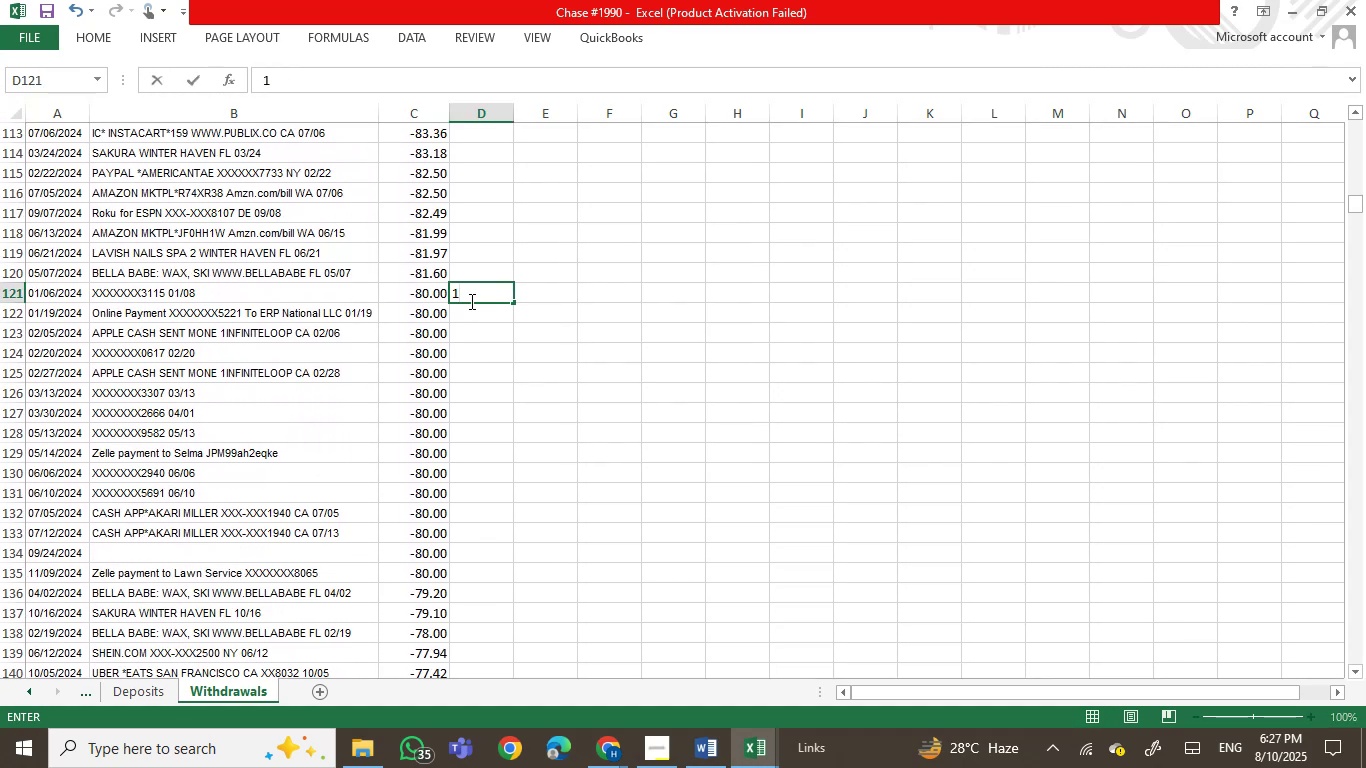 
key(Numpad2)
 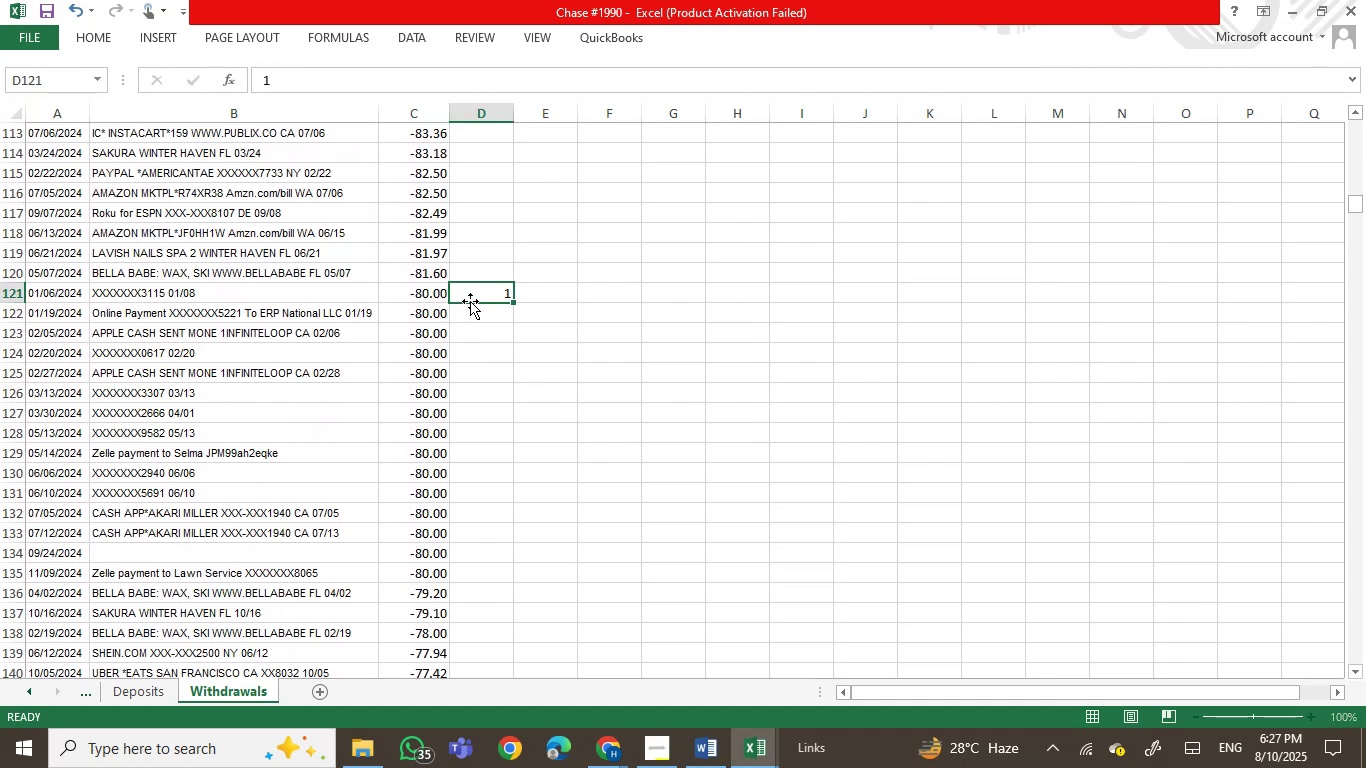 
key(Enter)
 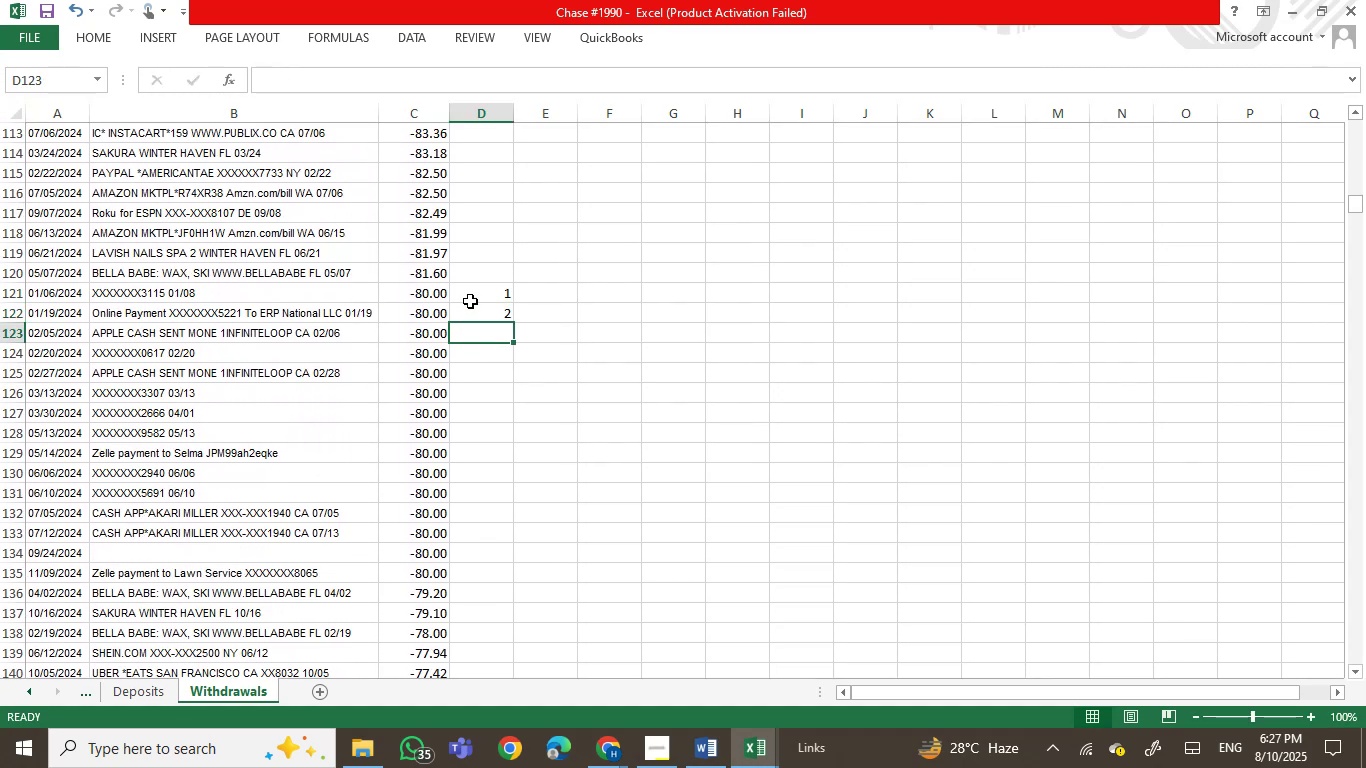 
left_click_drag(start_coordinate=[498, 298], to_coordinate=[501, 312])
 